 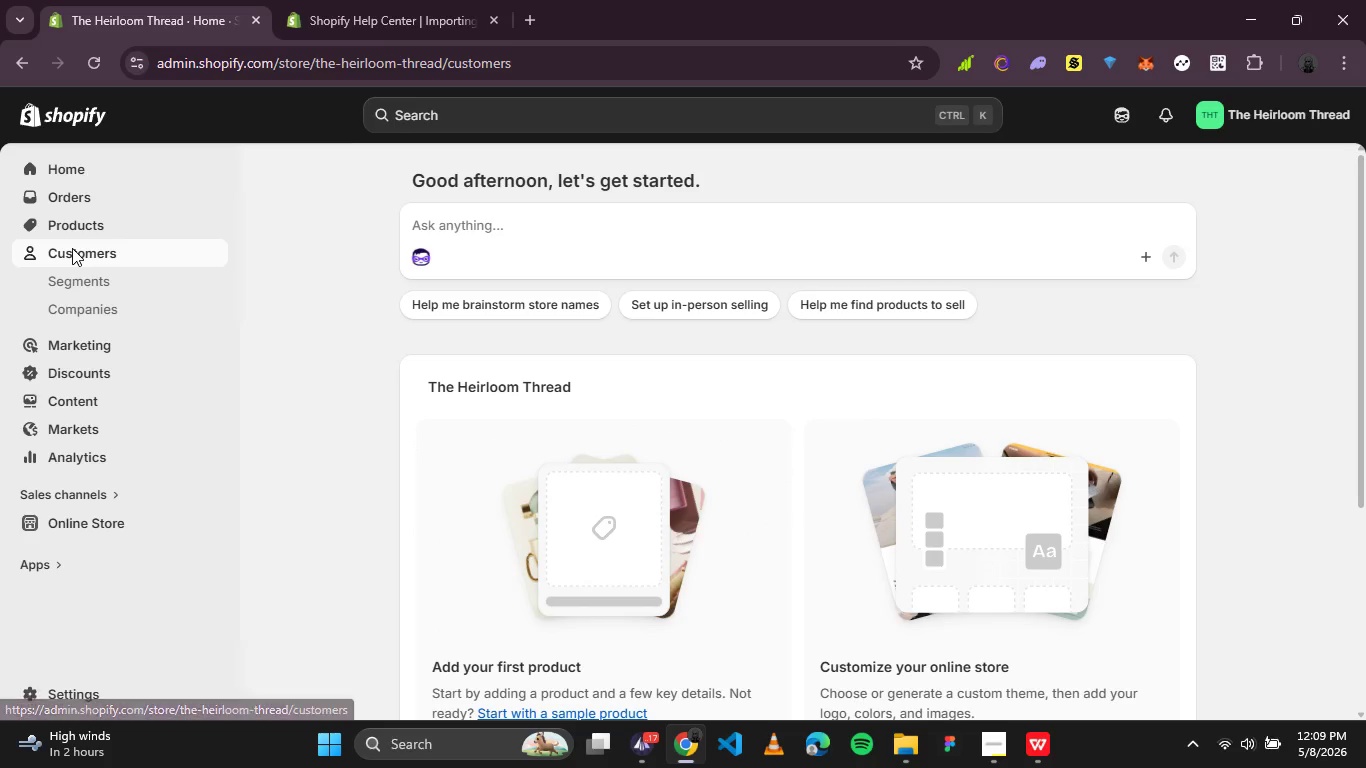 
left_click([280, 327])
 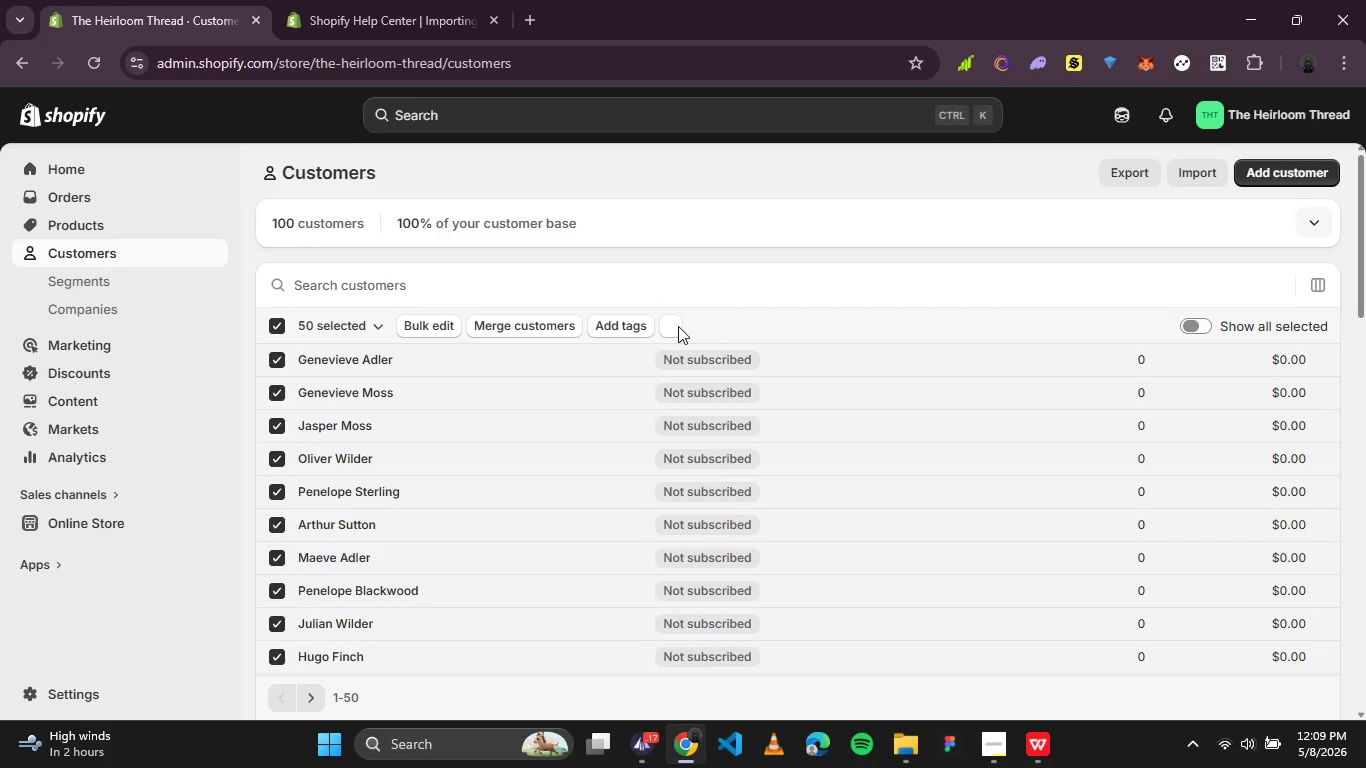 
left_click([675, 326])
 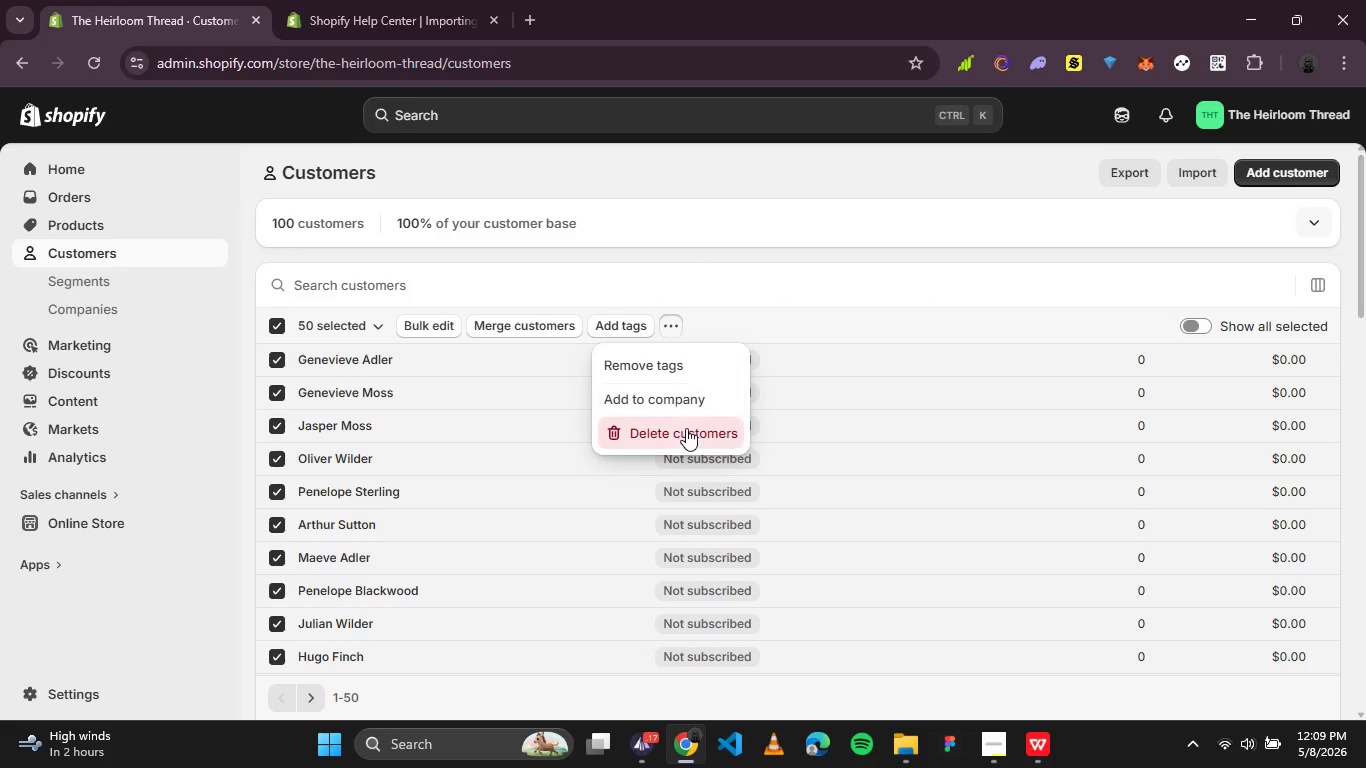 
left_click([686, 428])
 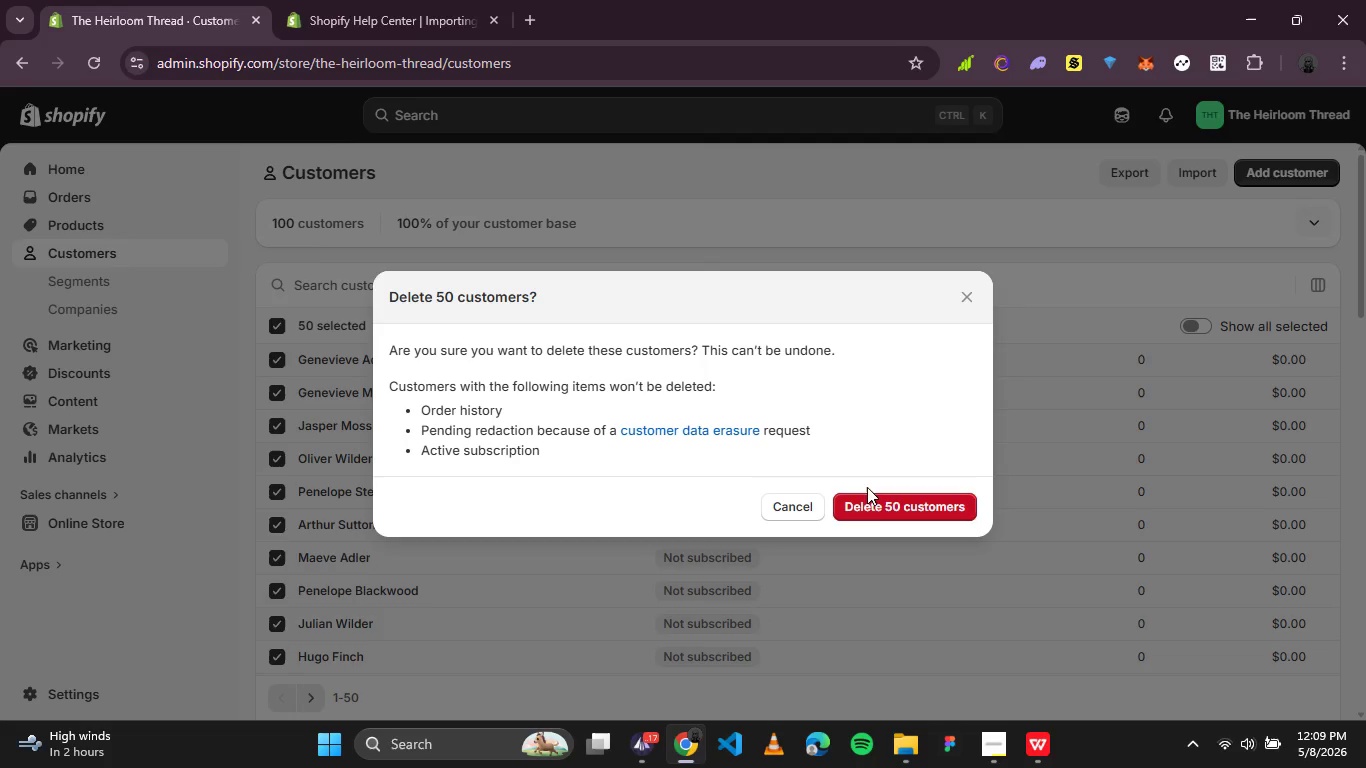 
left_click([867, 504])
 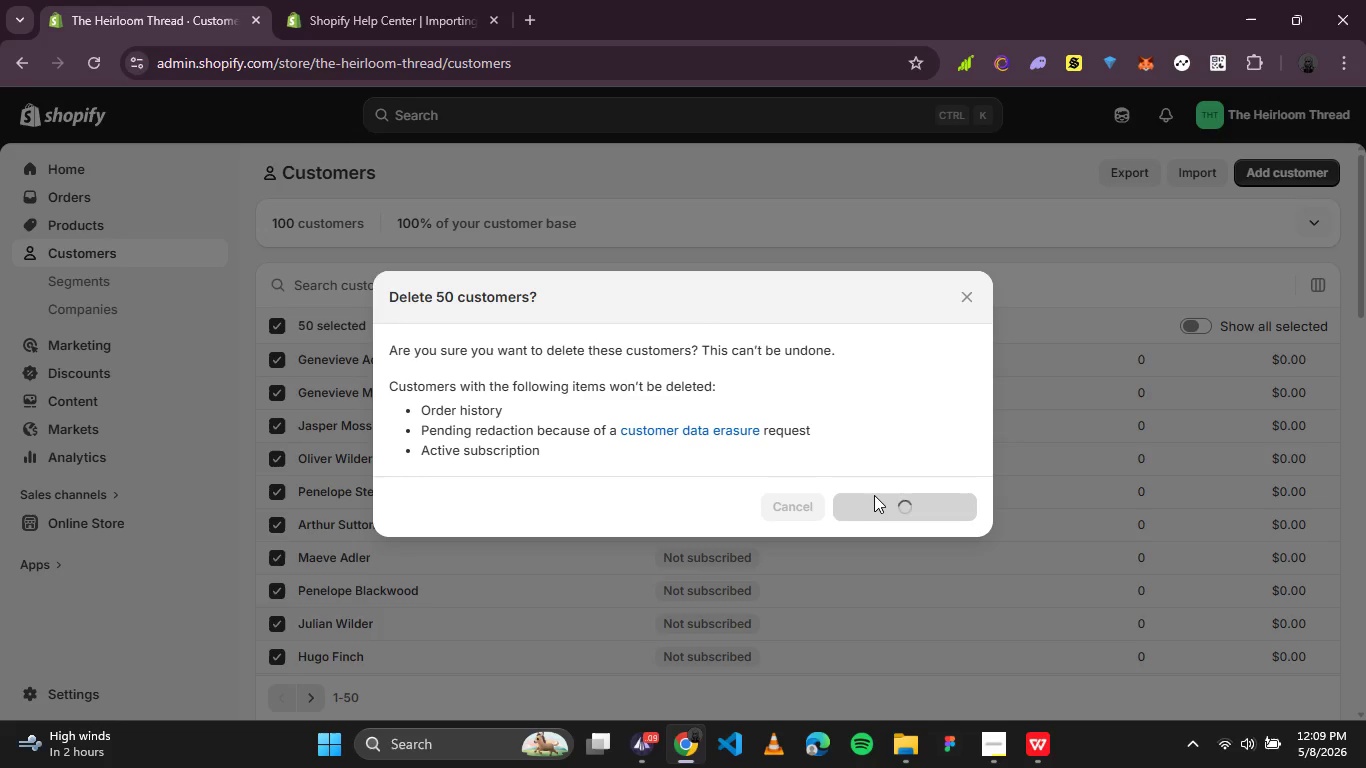 
wait(8.89)
 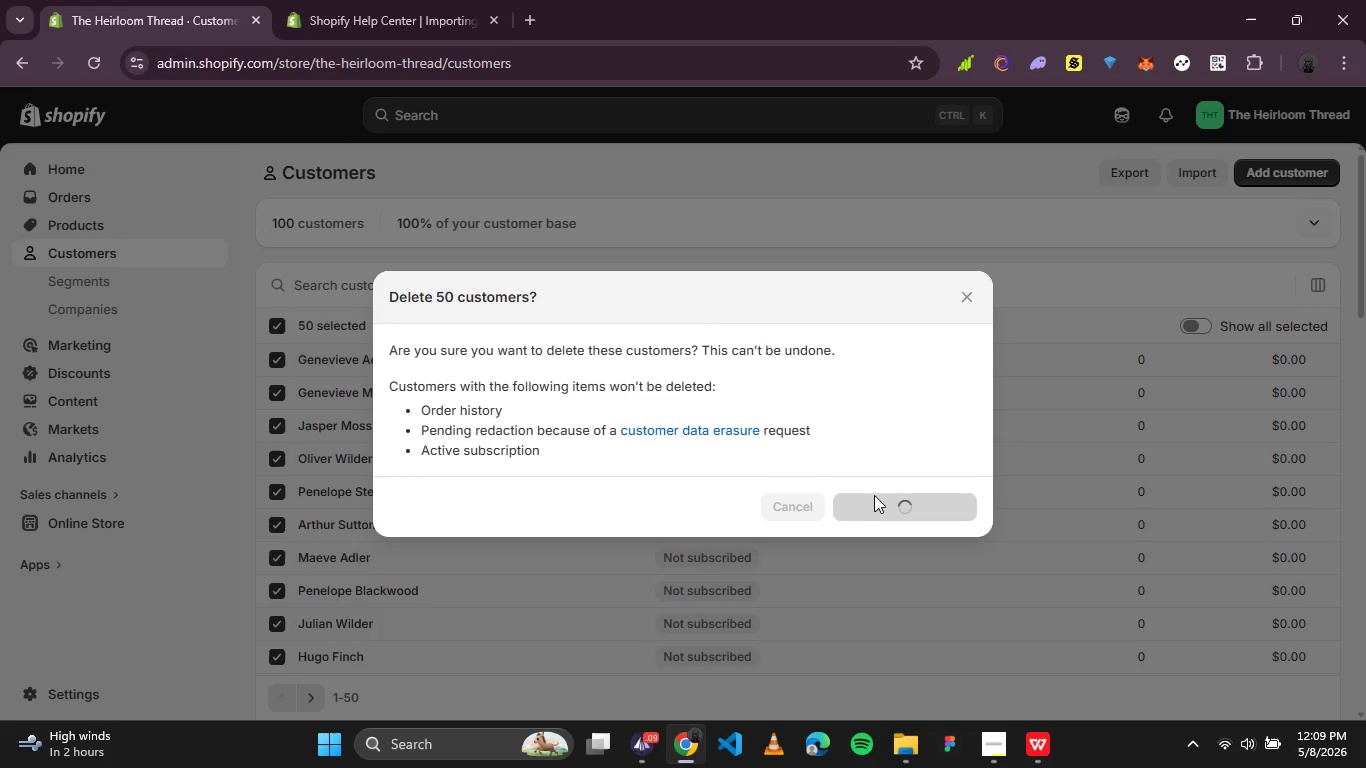 
left_click([276, 322])
 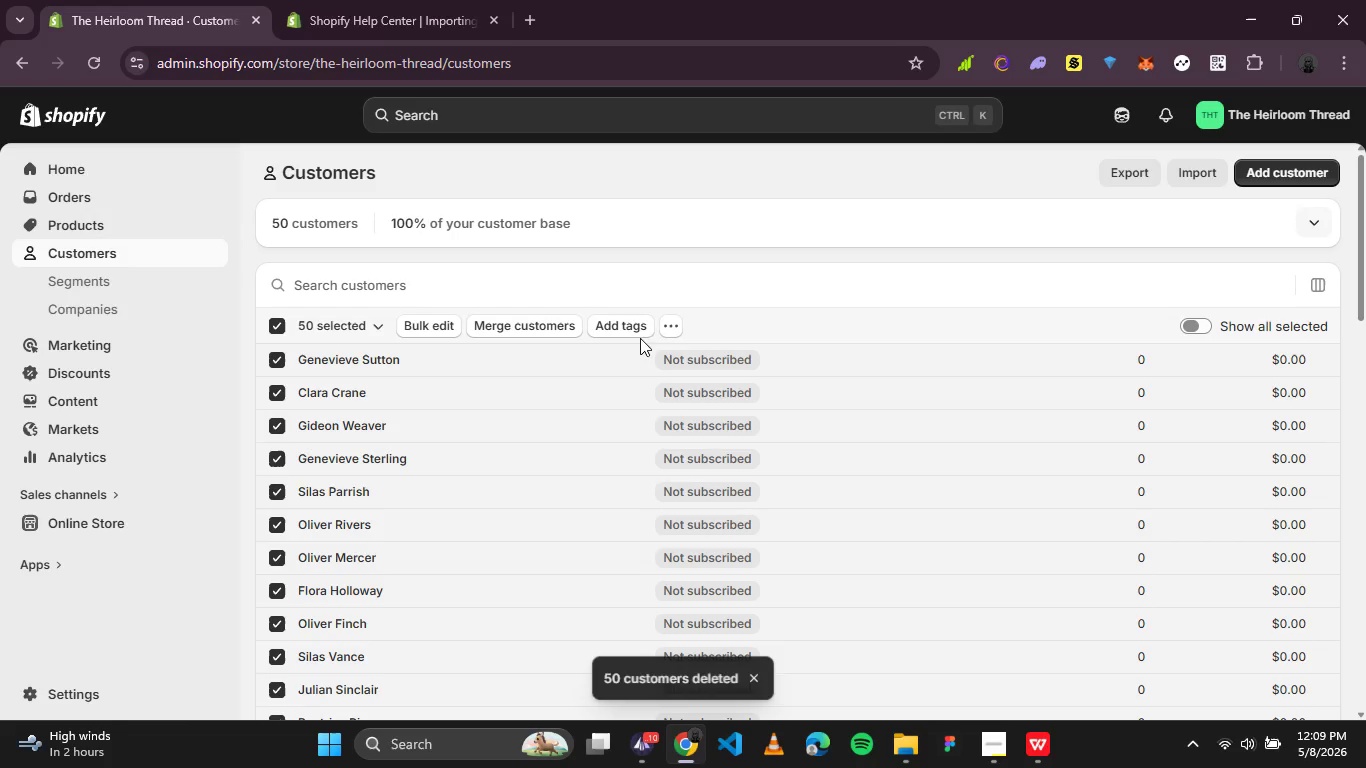 
left_click([675, 329])
 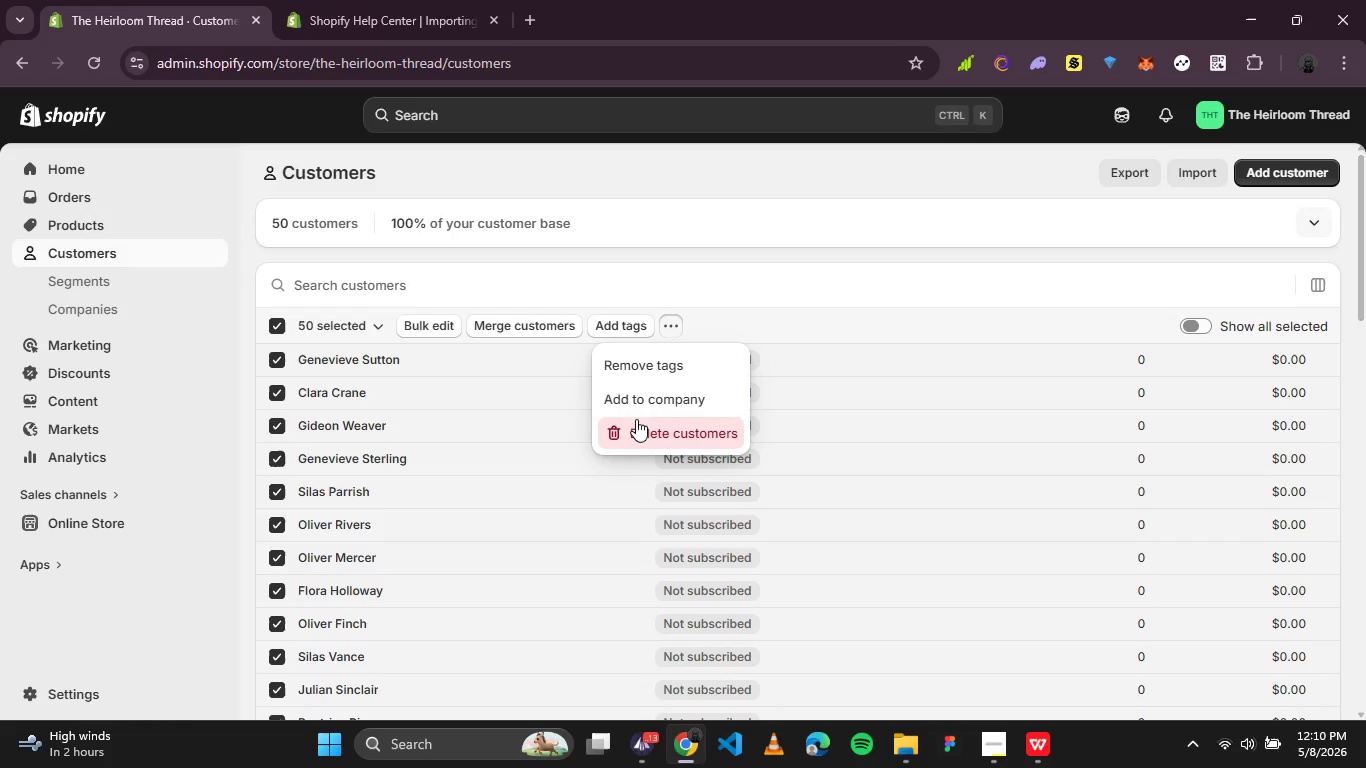 
left_click([636, 425])
 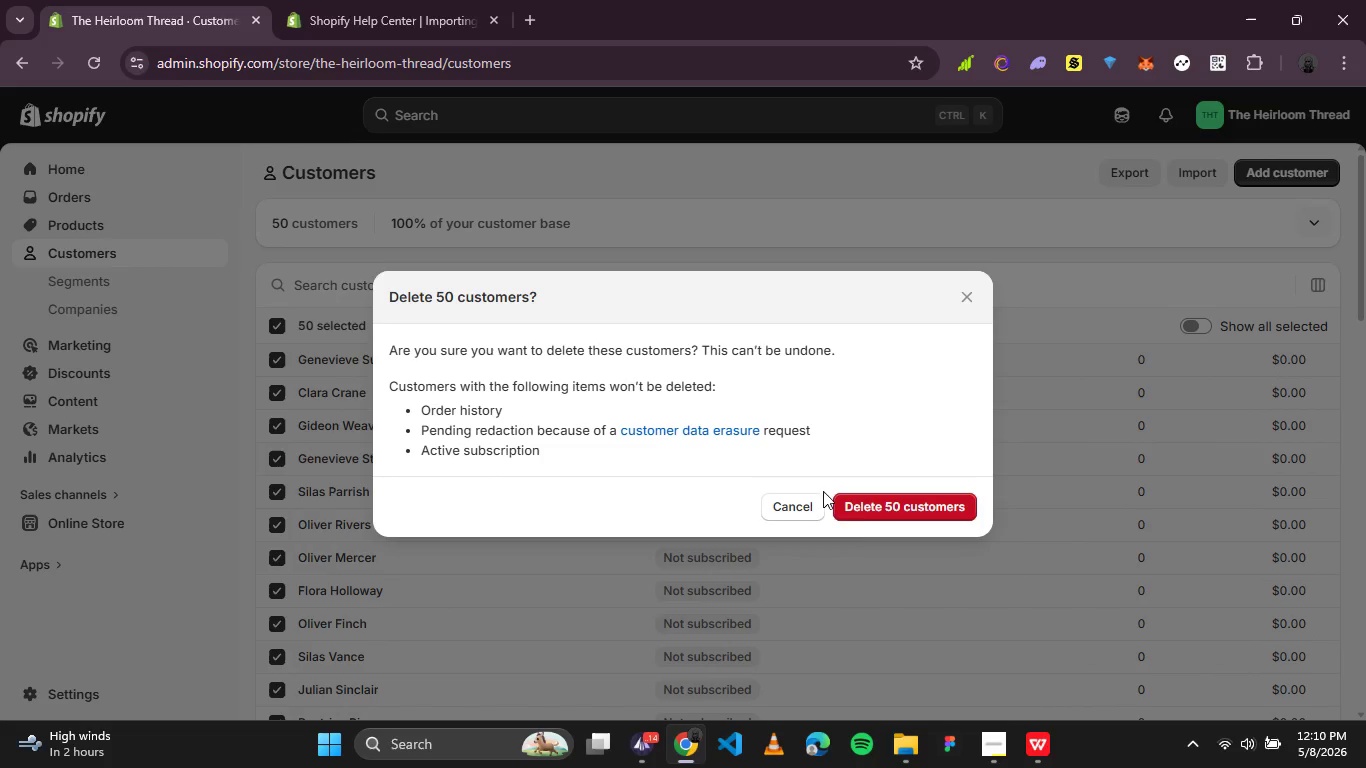 
left_click([860, 513])
 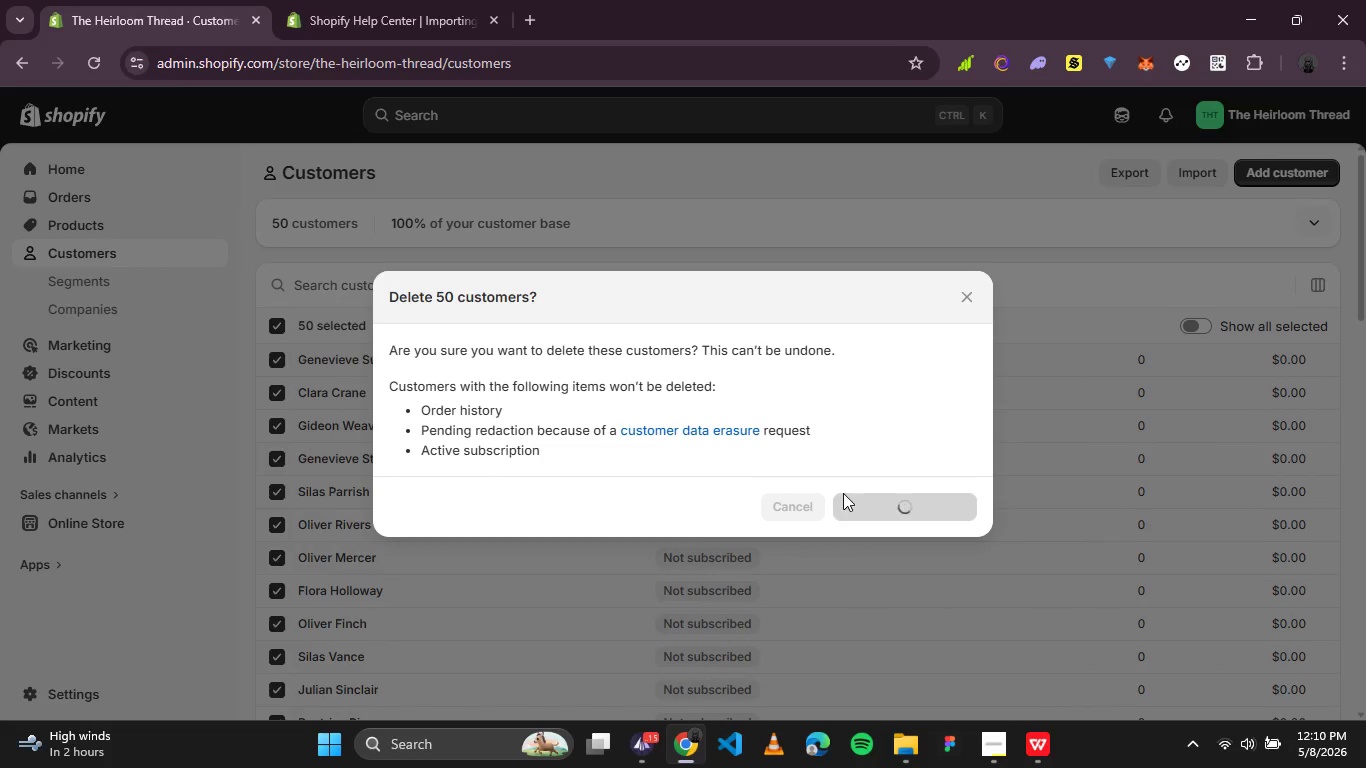 
wait(9.66)
 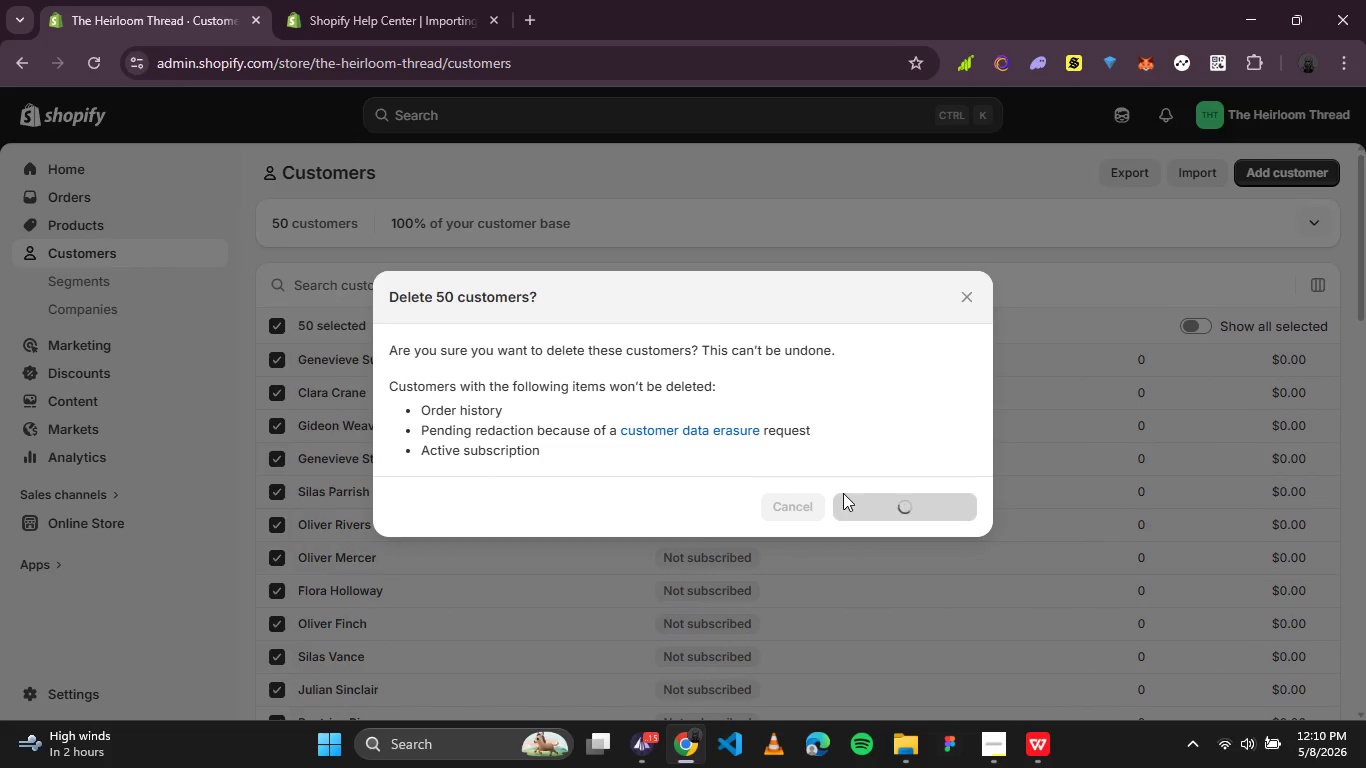 
left_click([91, 71])
 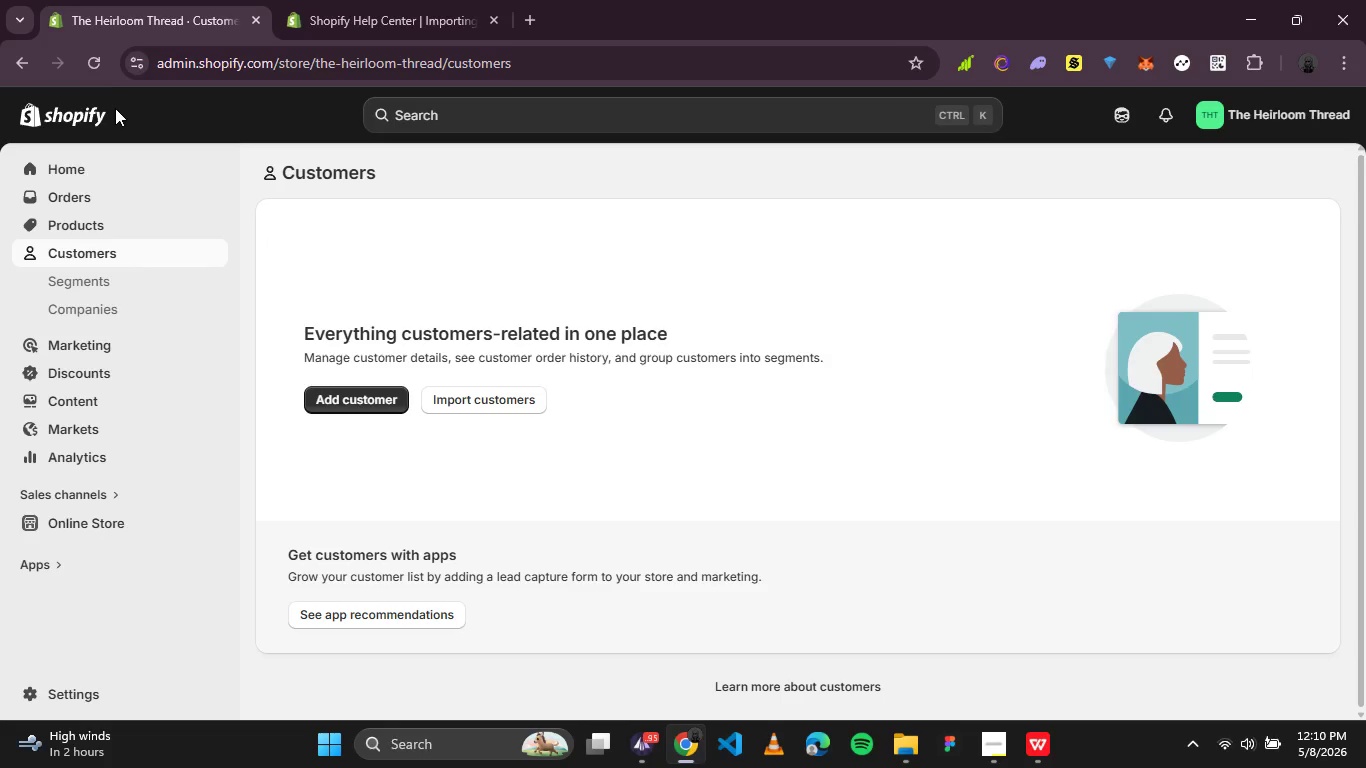 
wait(51.02)
 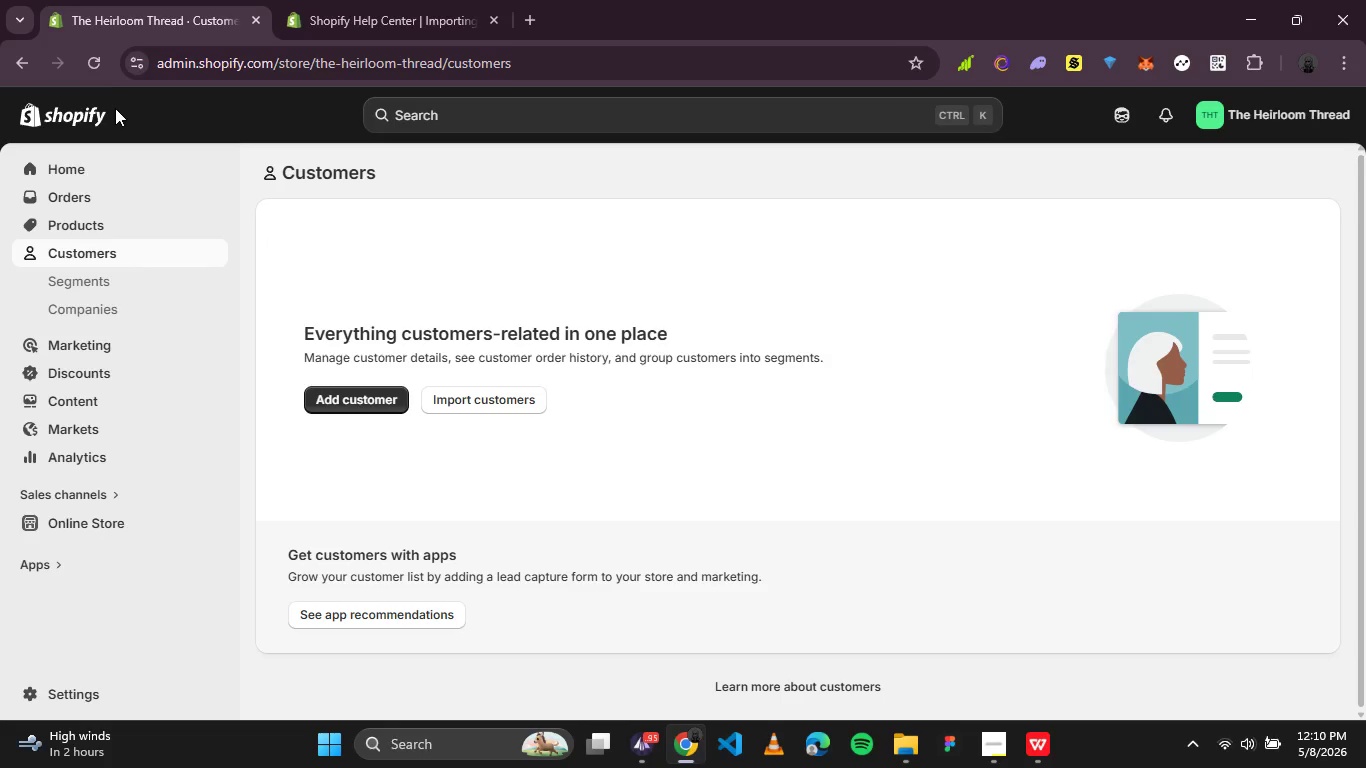 
left_click([486, 403])
 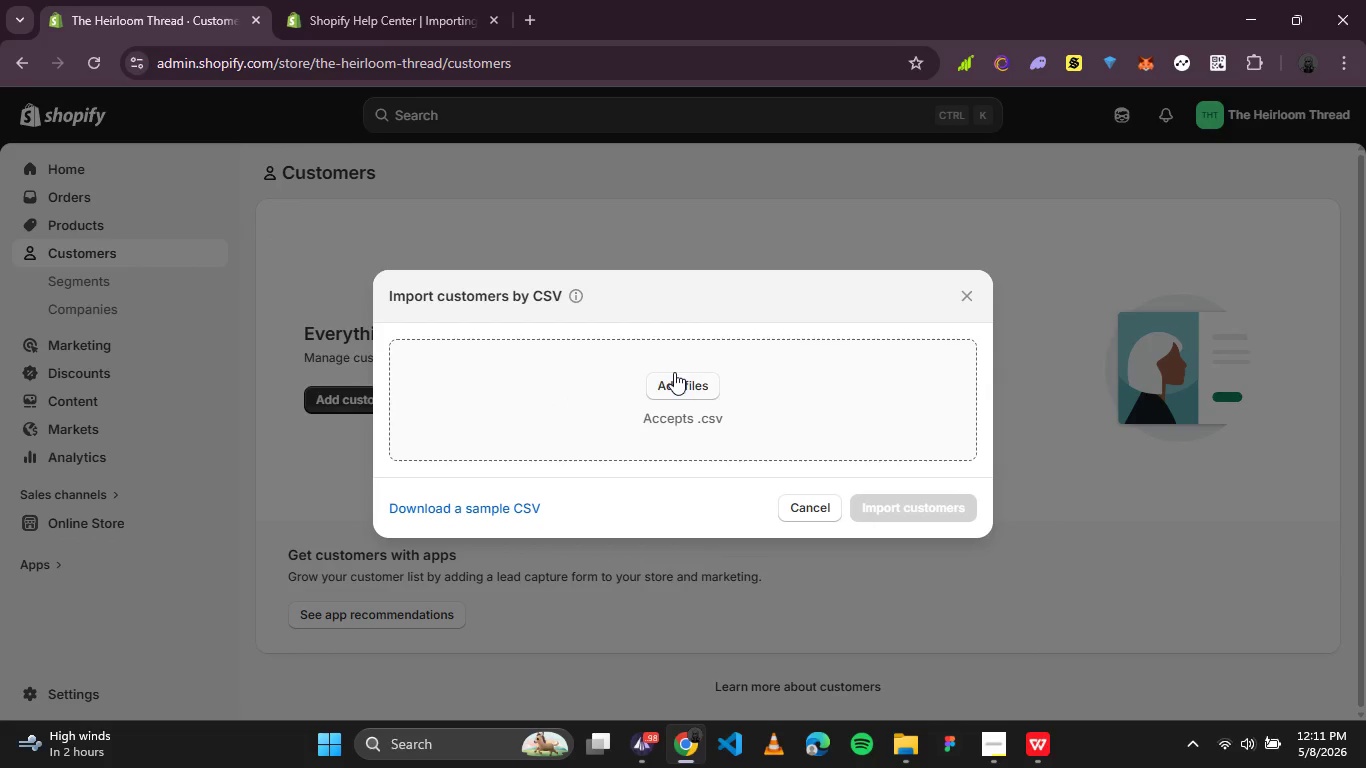 
left_click([674, 388])
 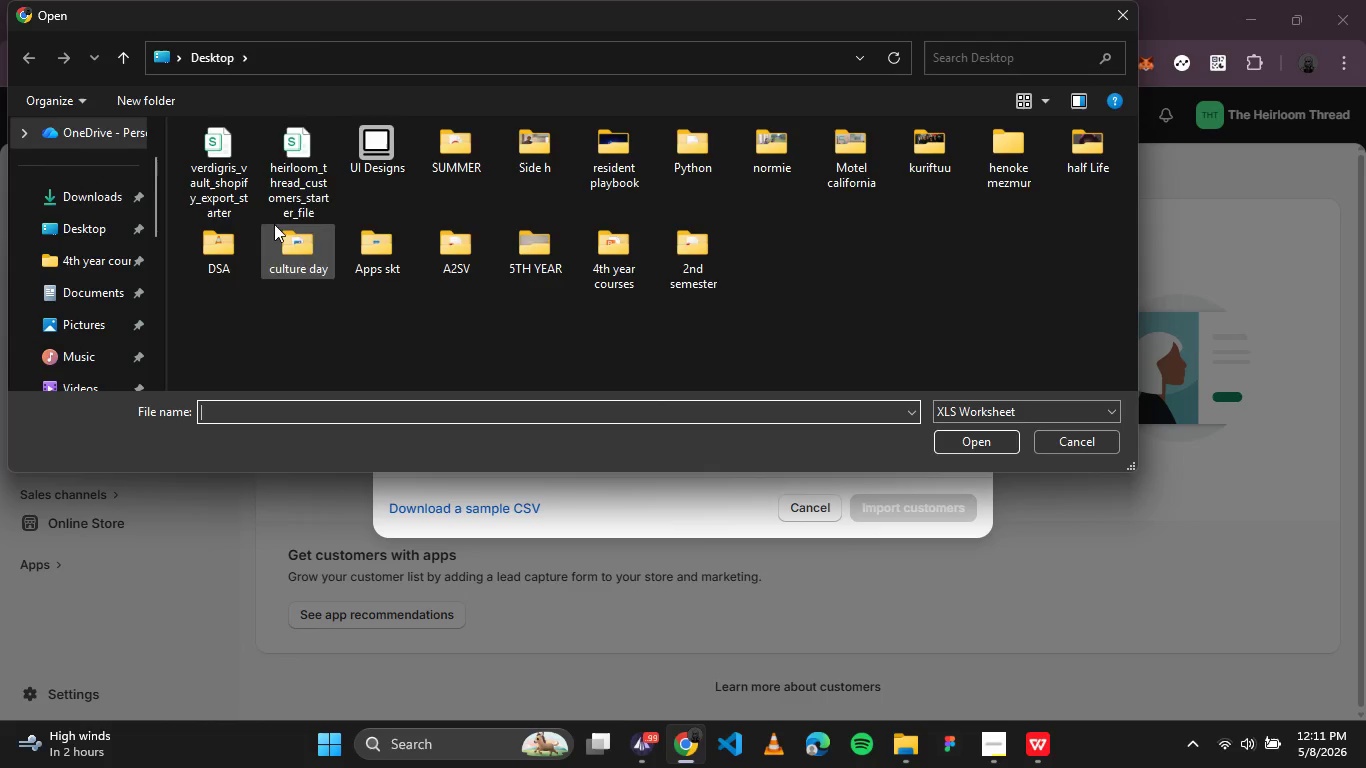 
double_click([301, 180])
 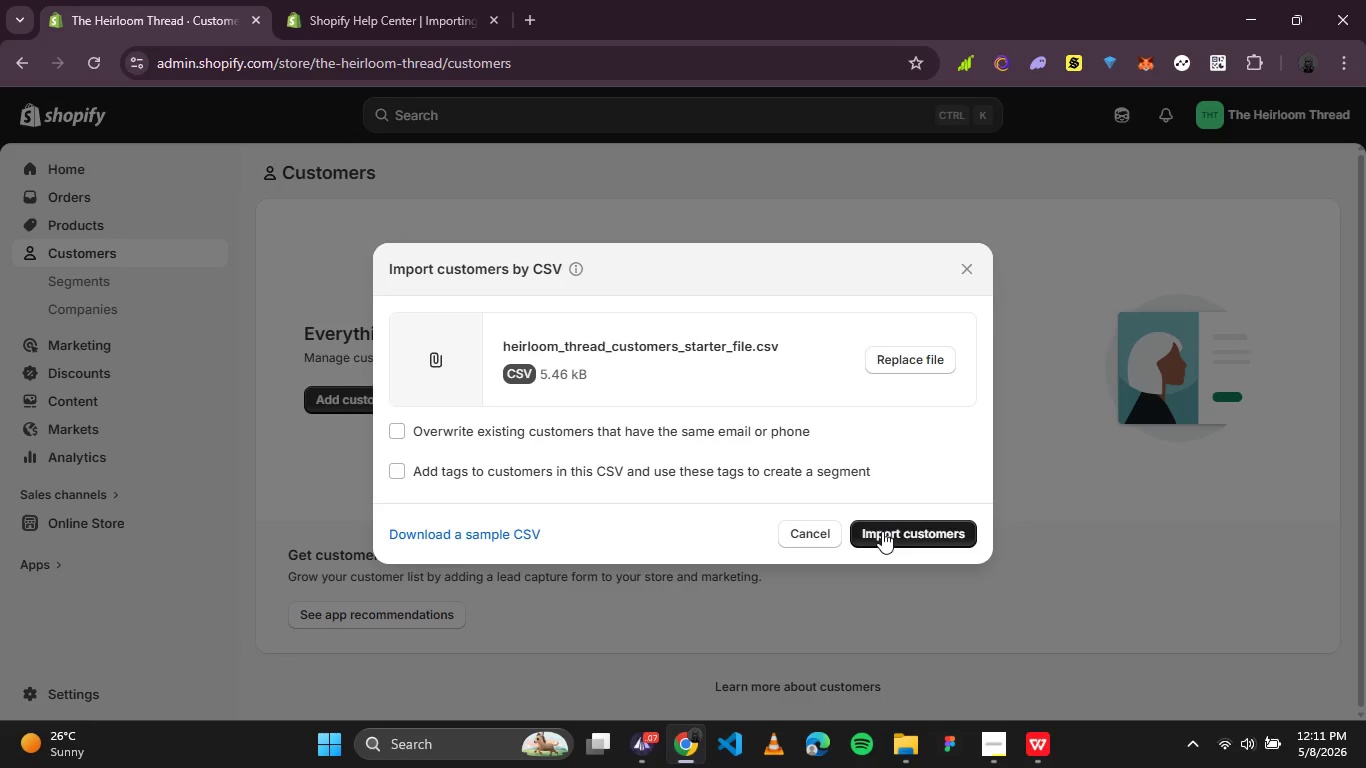 
wait(21.53)
 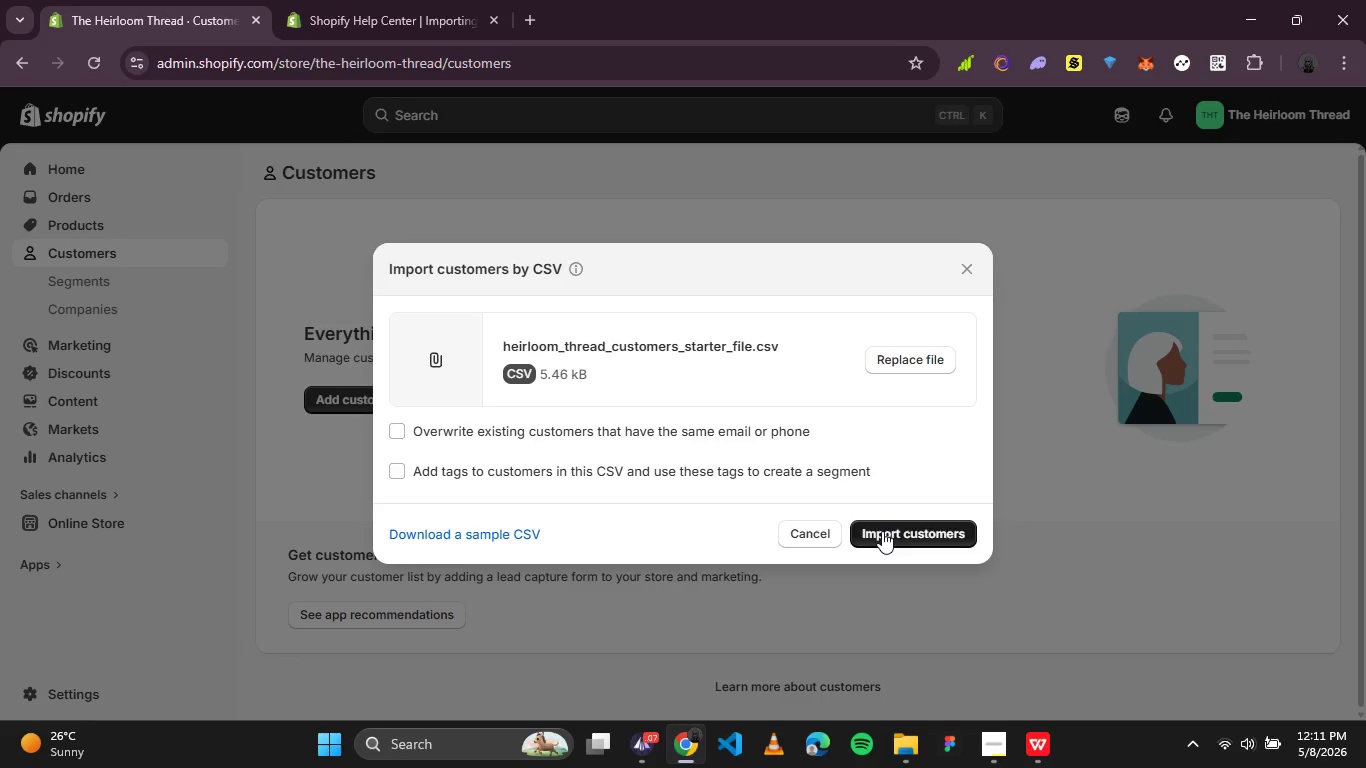 
left_click([883, 531])
 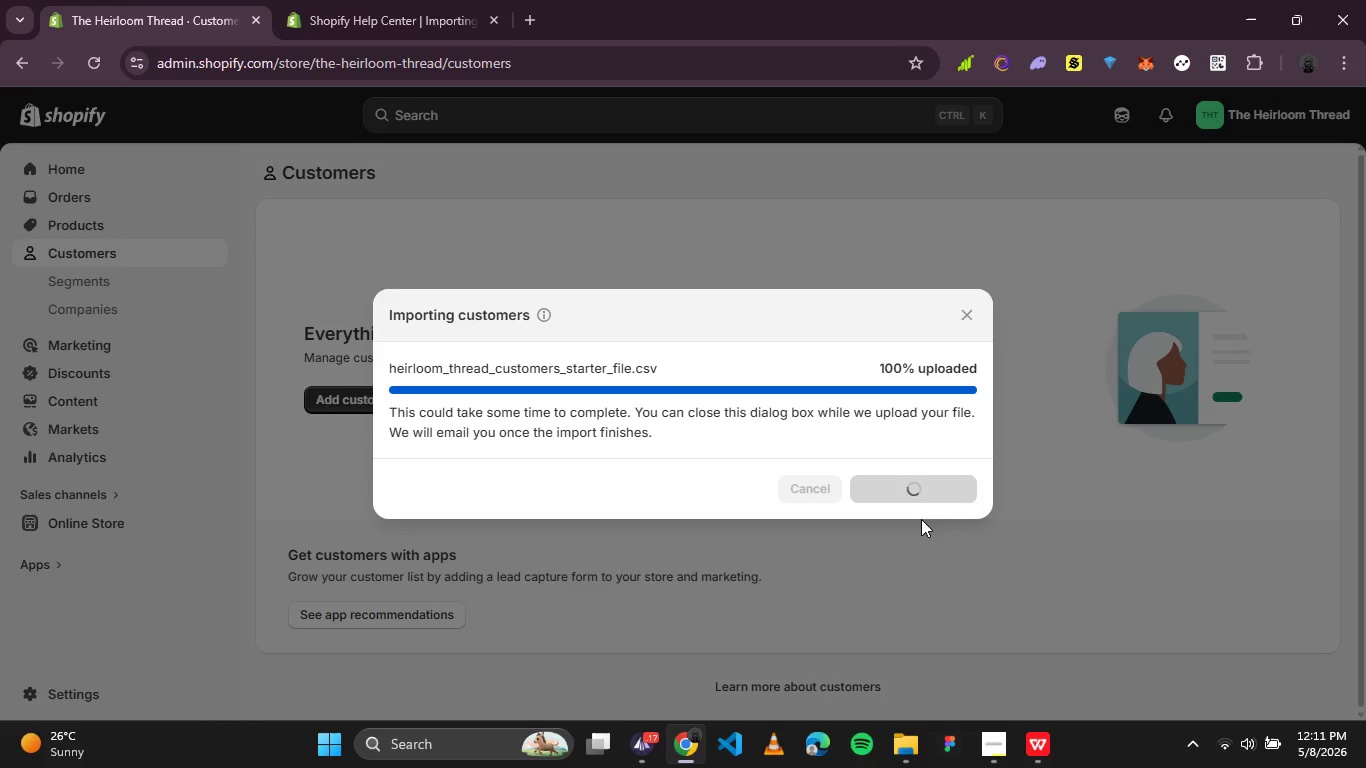 
wait(23.7)
 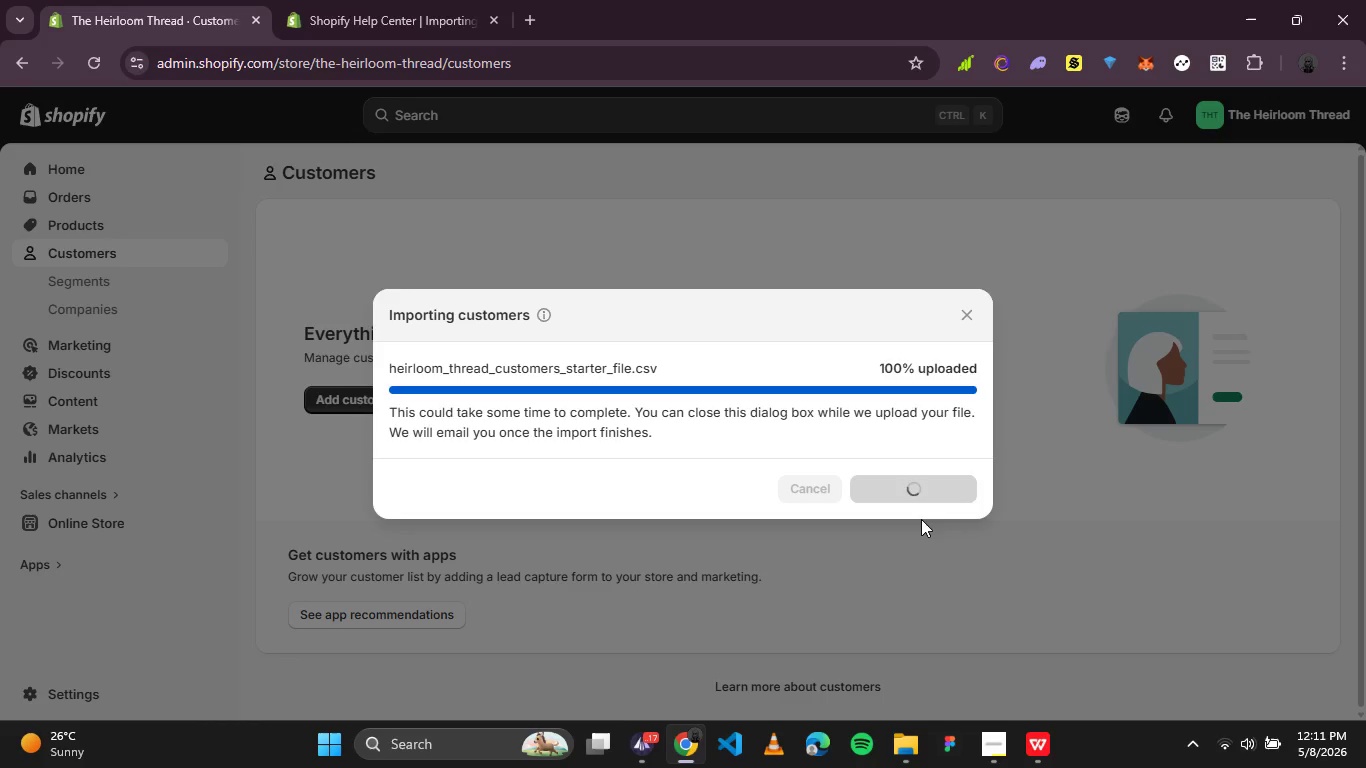 
left_click([883, 548])
 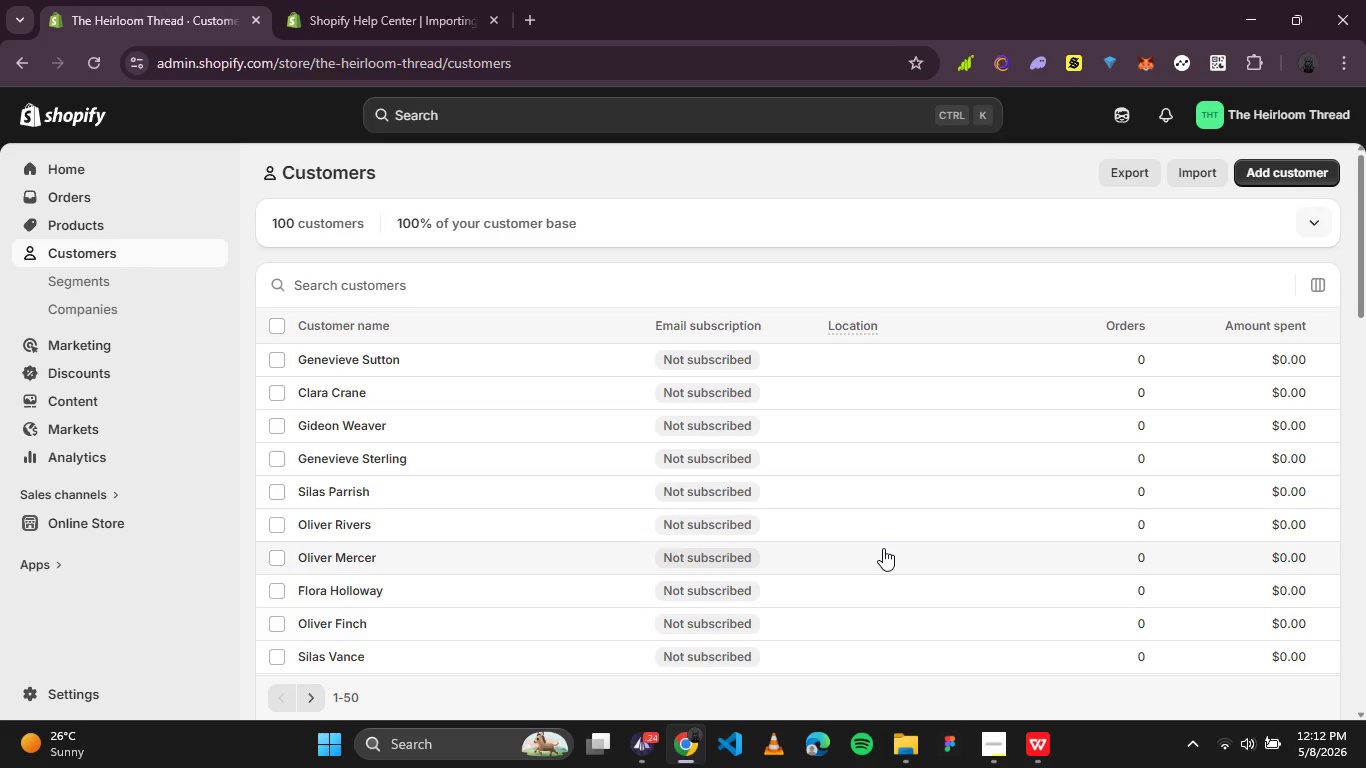 
wait(20.73)
 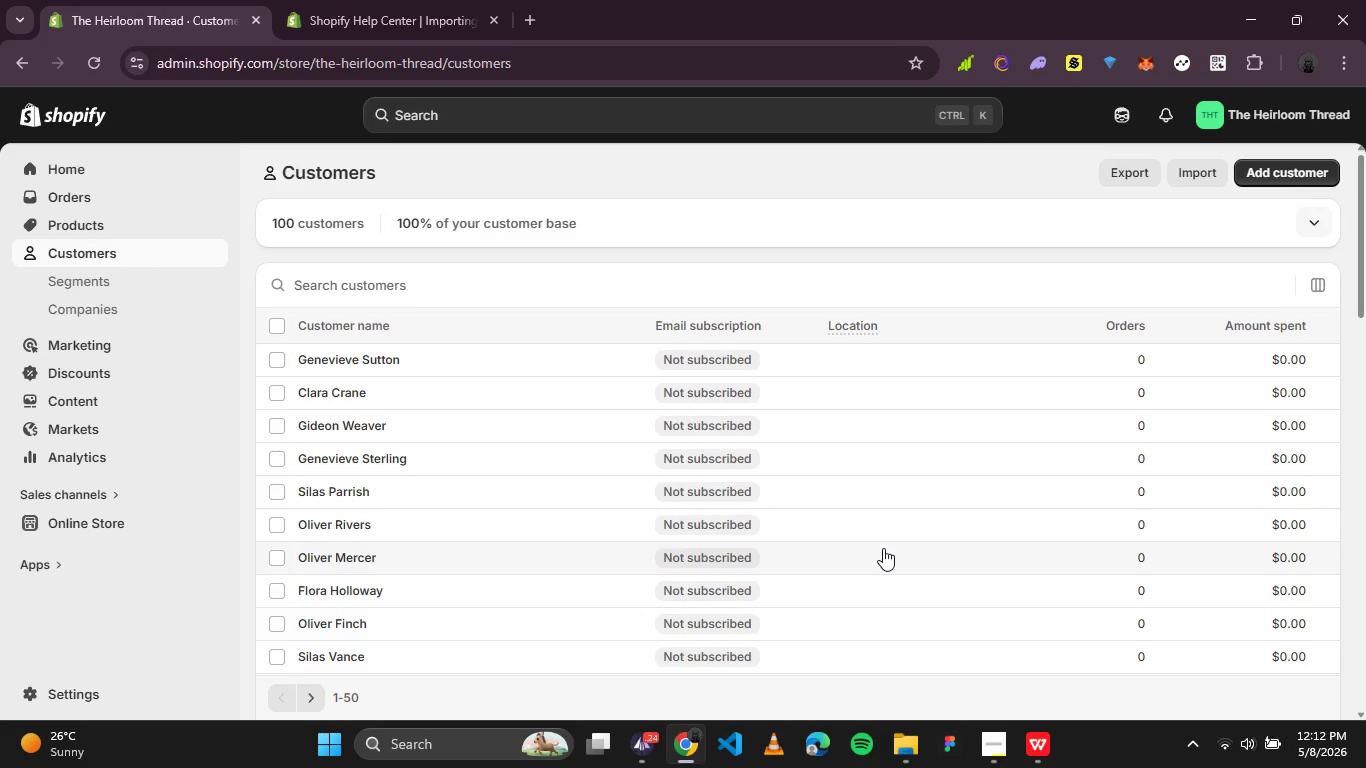 
scroll: coordinate [906, 438], scroll_direction: down, amount: 6.0
 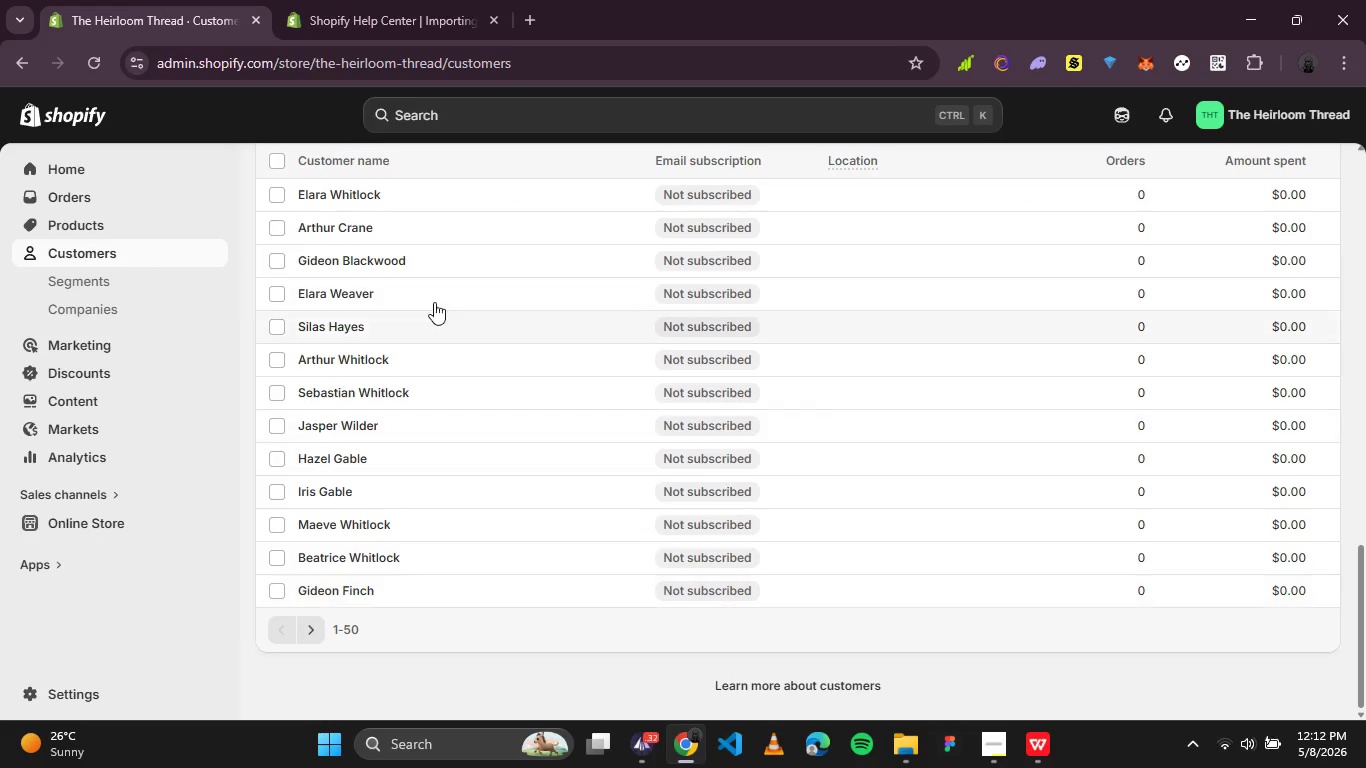 
scroll: coordinate [407, 343], scroll_direction: up, amount: 5.0
 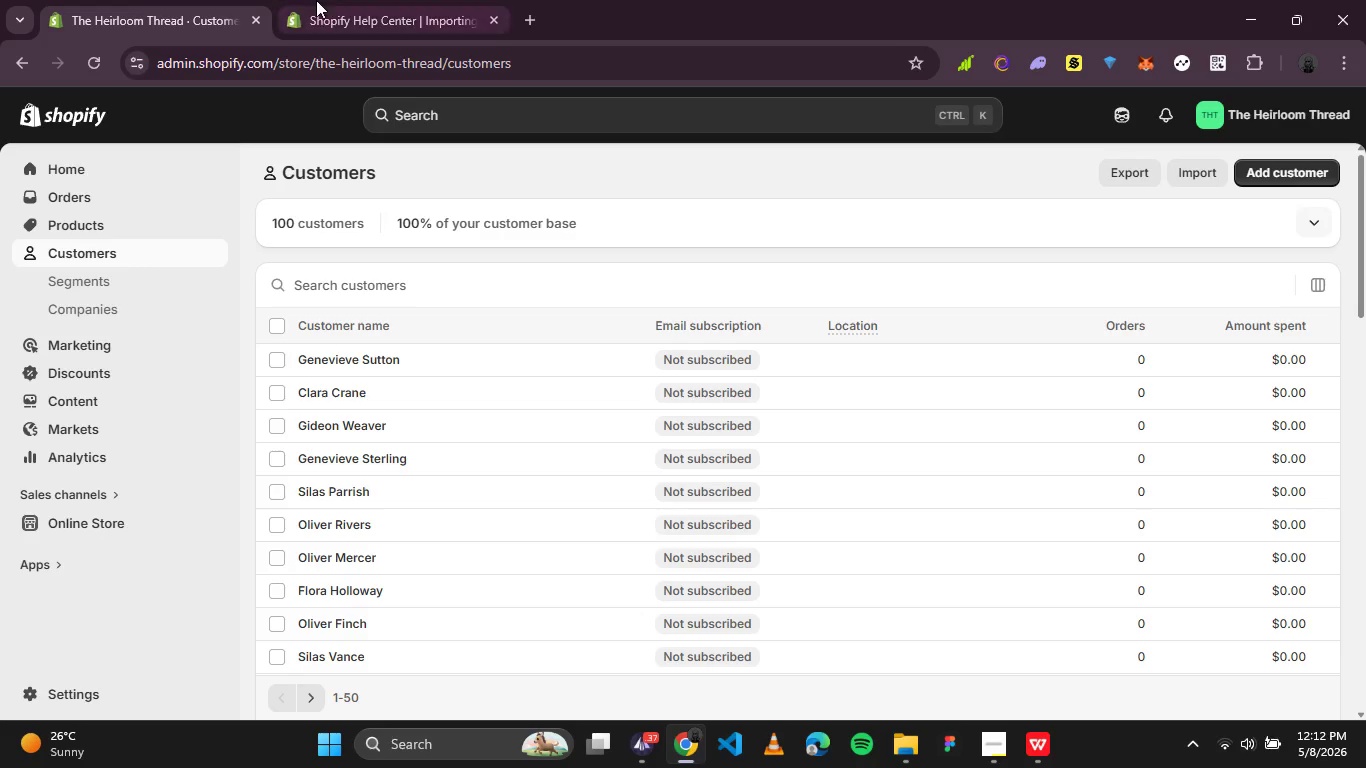 
left_click([316, 0])
 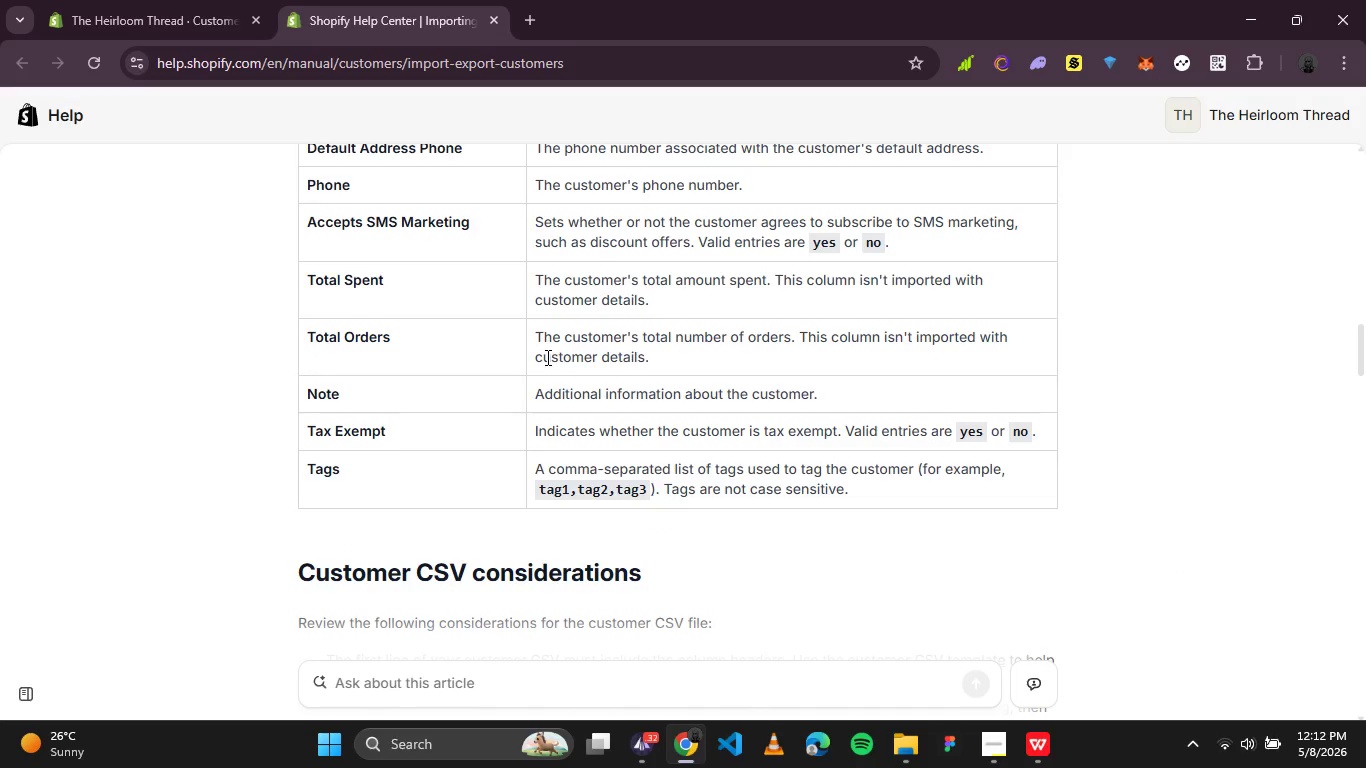 
wait(5.83)
 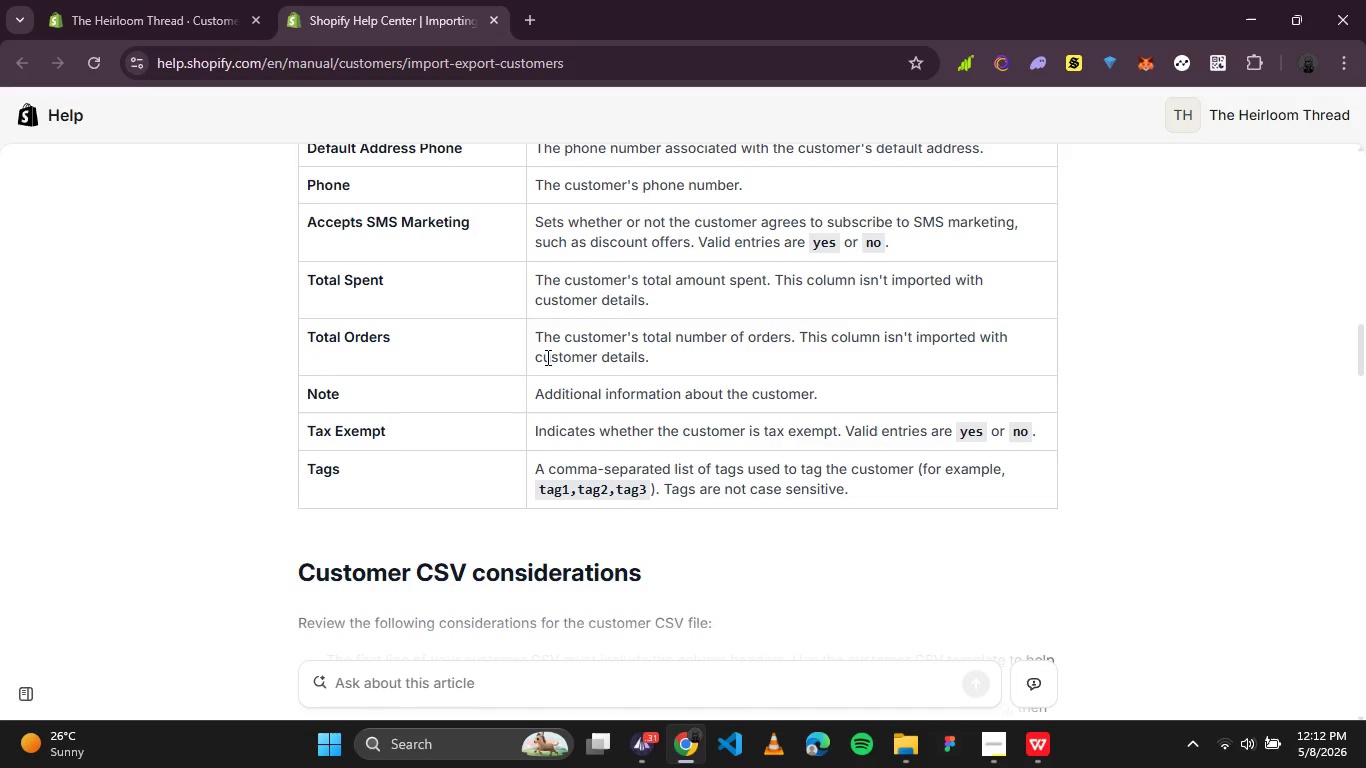 
scroll: coordinate [545, 357], scroll_direction: up, amount: 1.0
 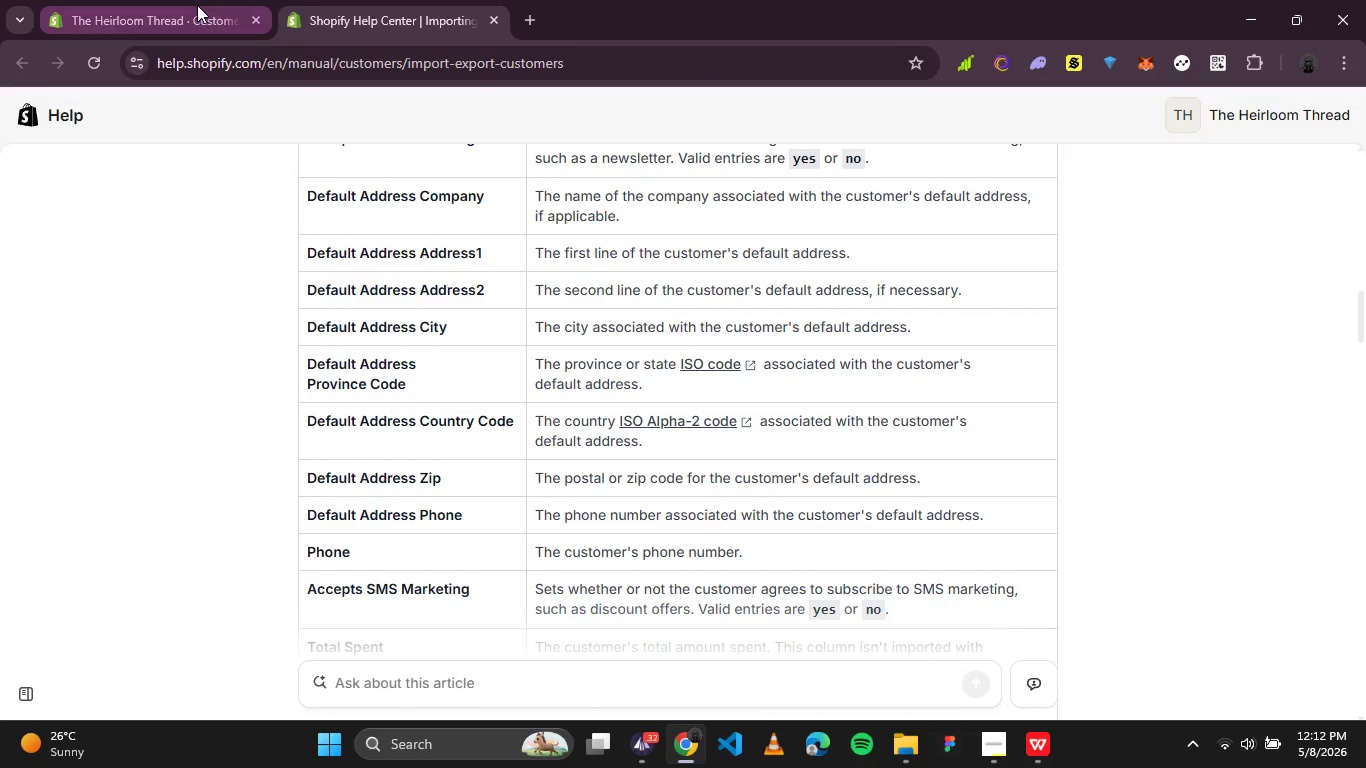 
left_click([196, 6])
 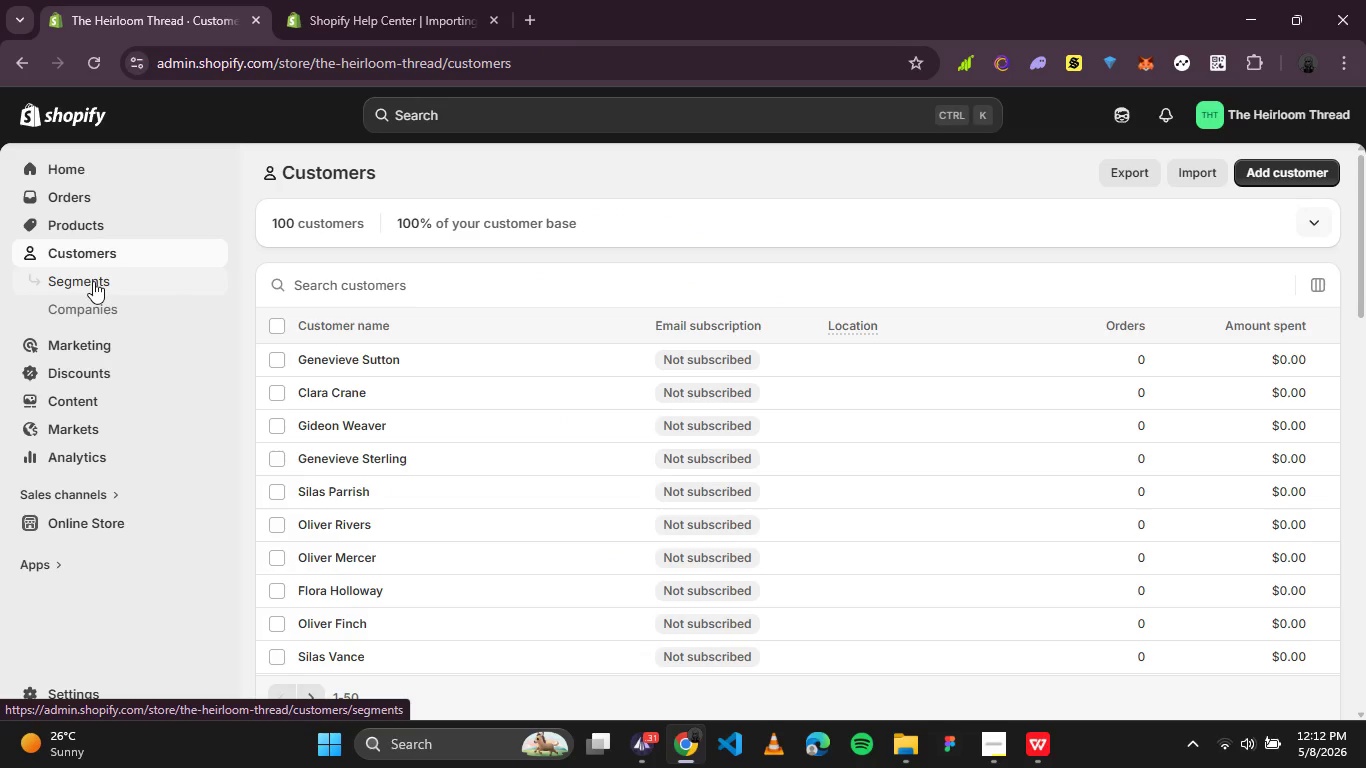 
left_click([93, 281])
 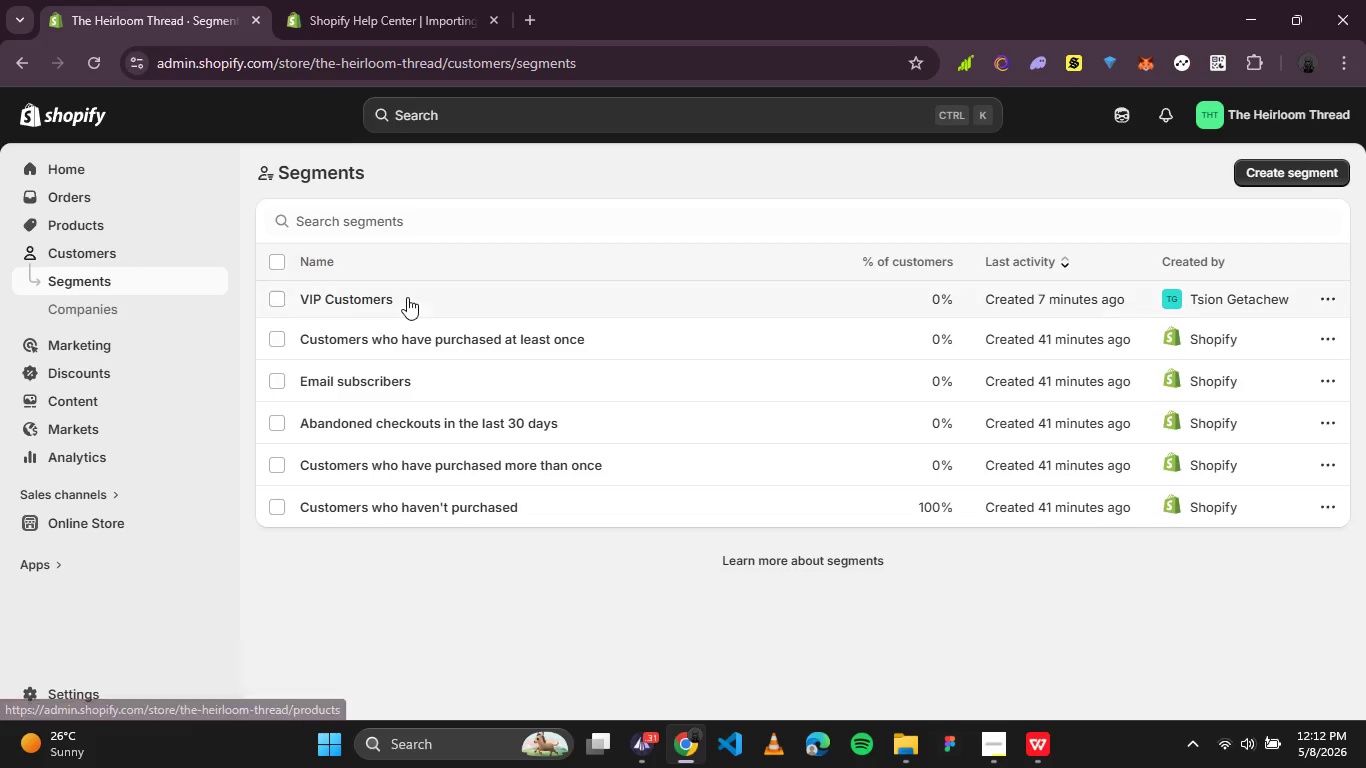 
mouse_move([345, 324])
 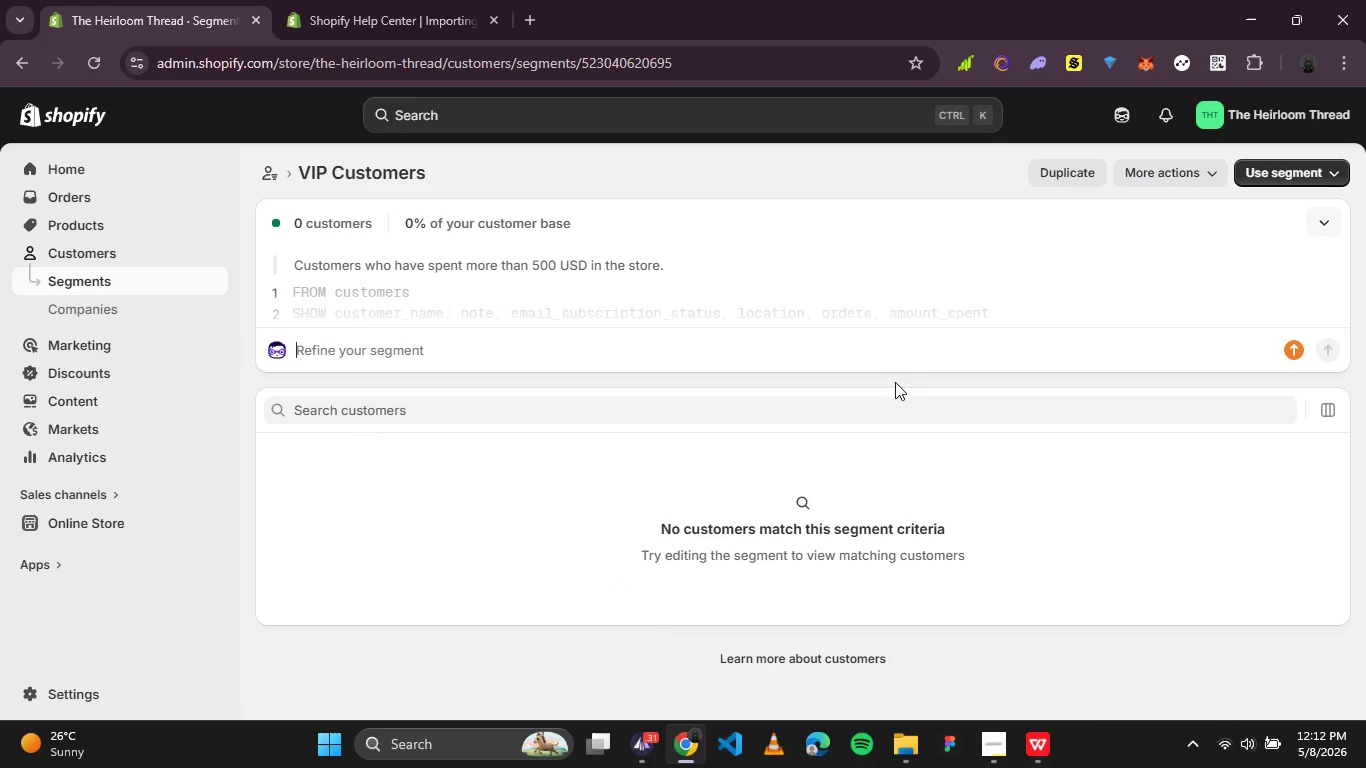 
scroll: coordinate [624, 283], scroll_direction: down, amount: 1.0
 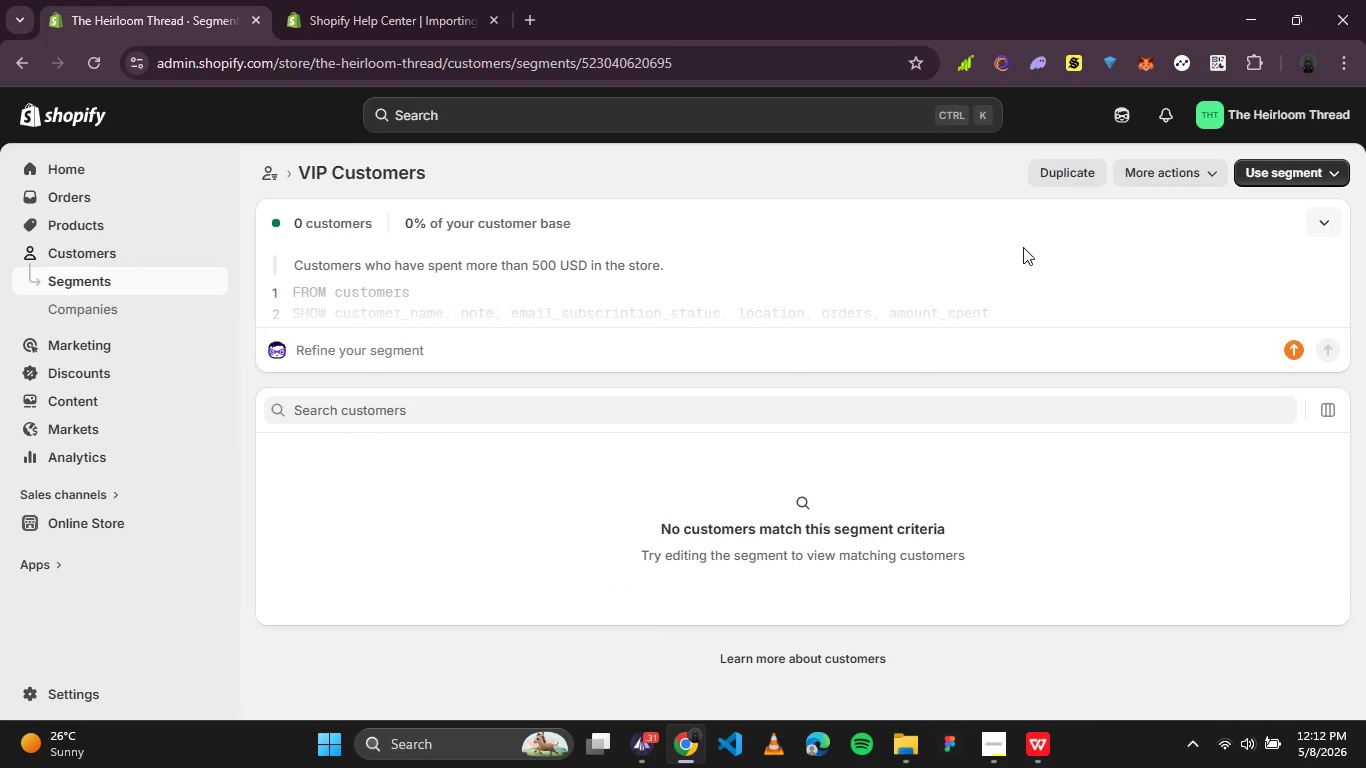 
left_click([1023, 247])
 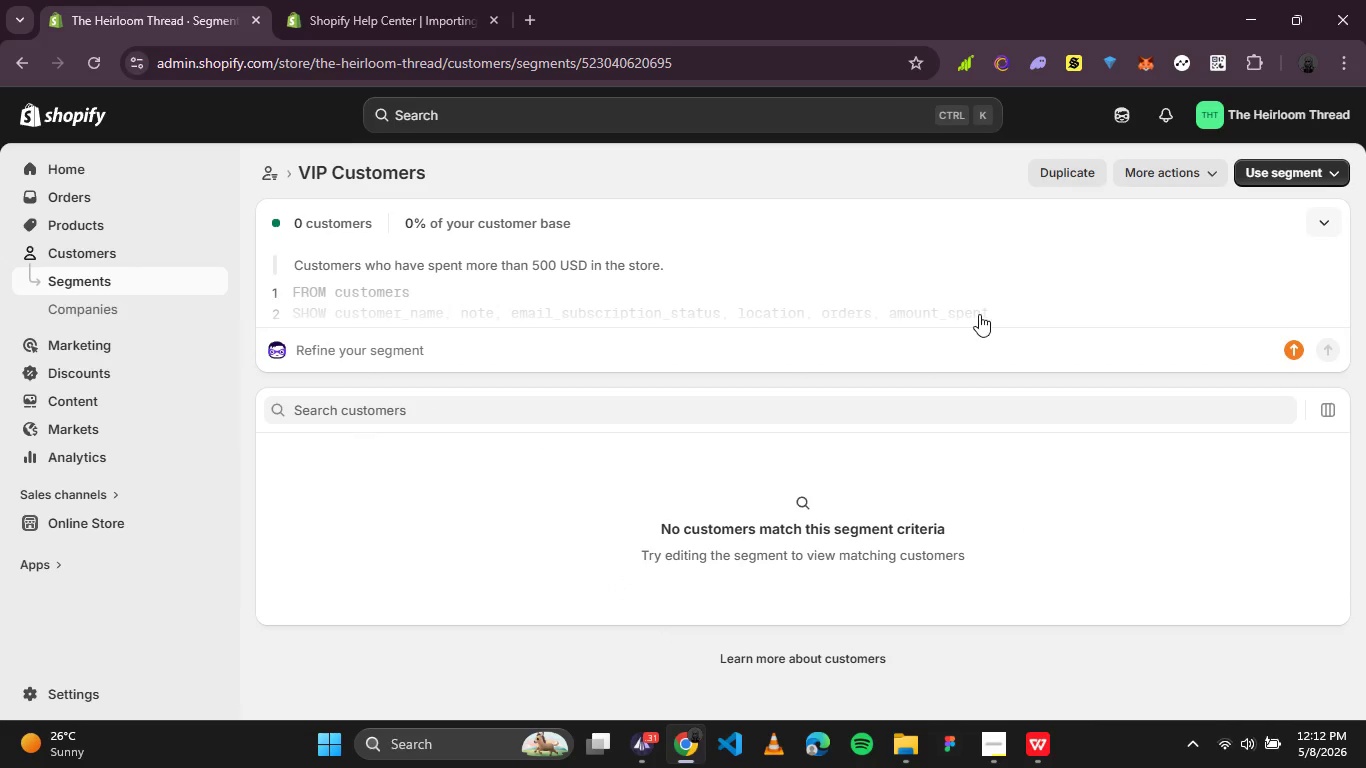 
left_click([979, 314])
 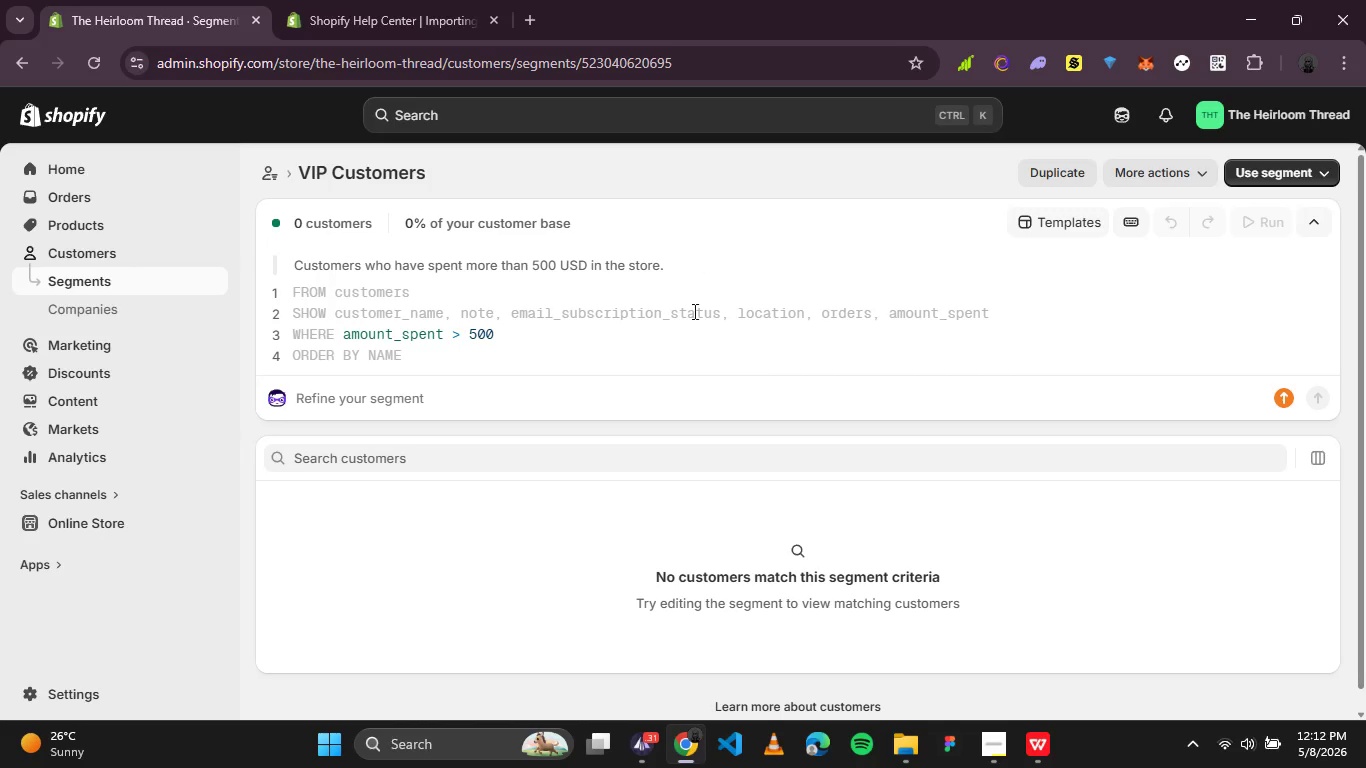 
left_click([567, 516])
 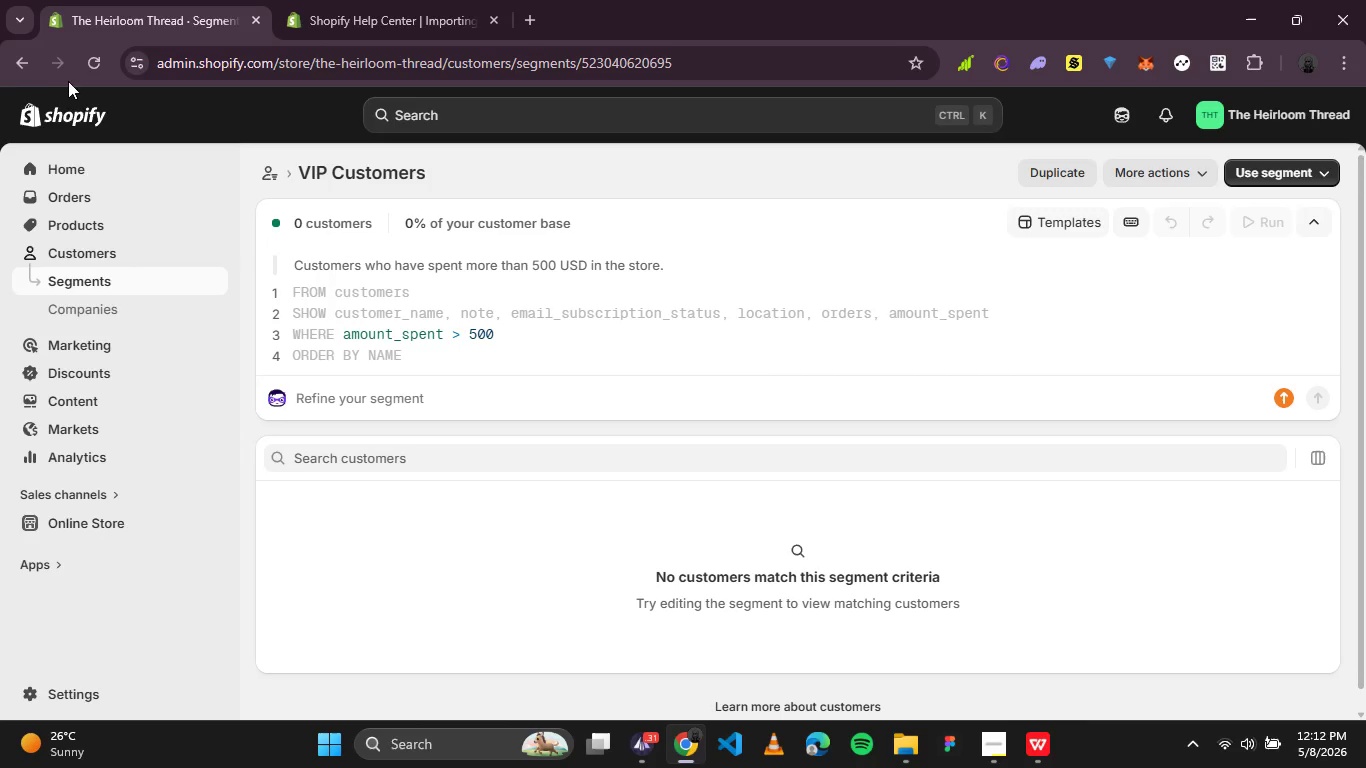 
left_click([21, 66])
 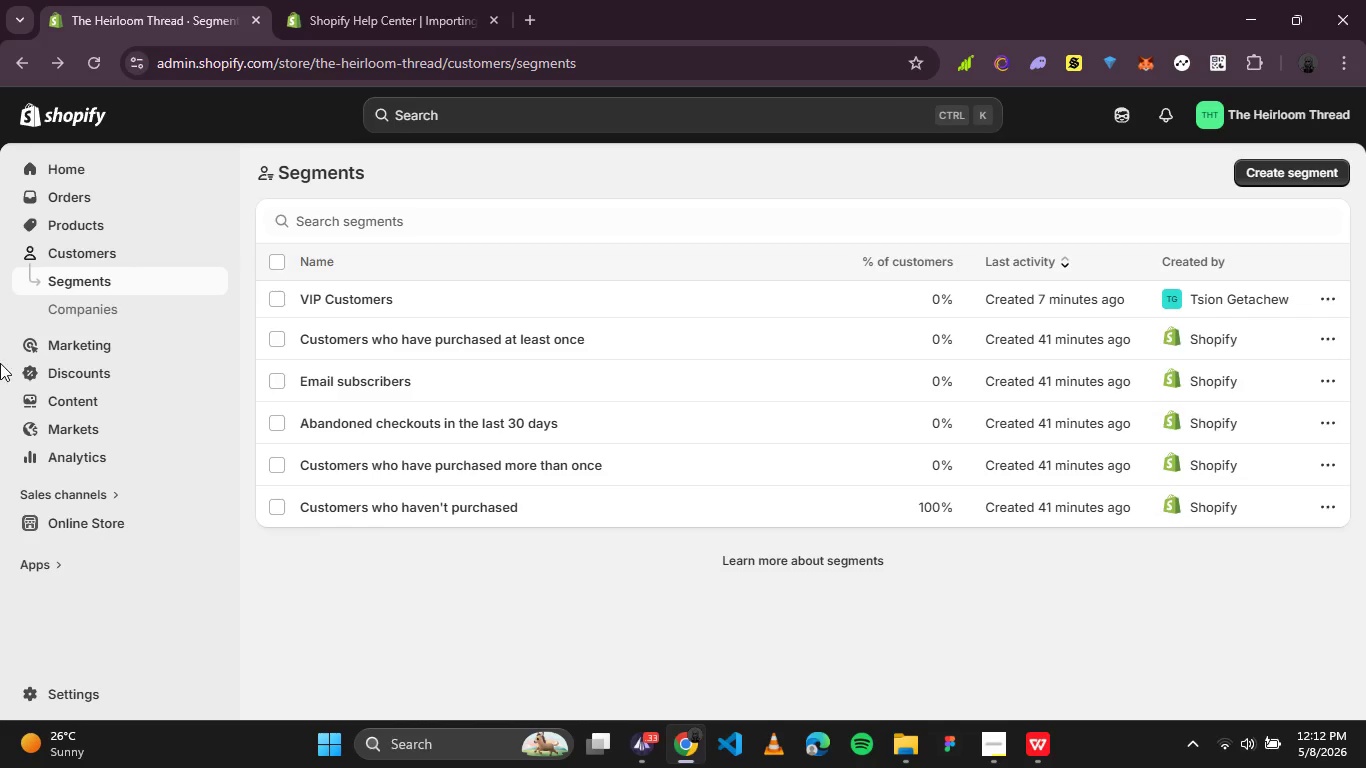 
wait(17.88)
 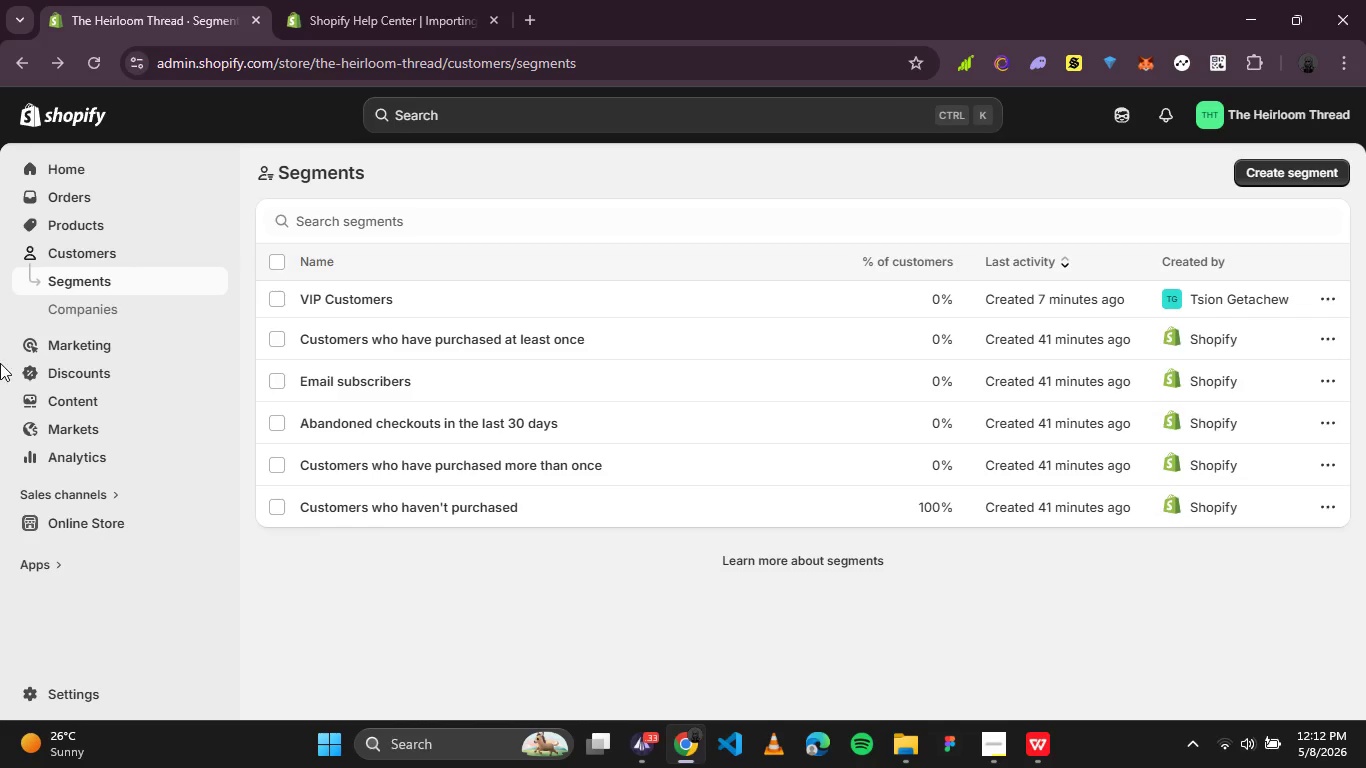 
left_click([91, 257])
 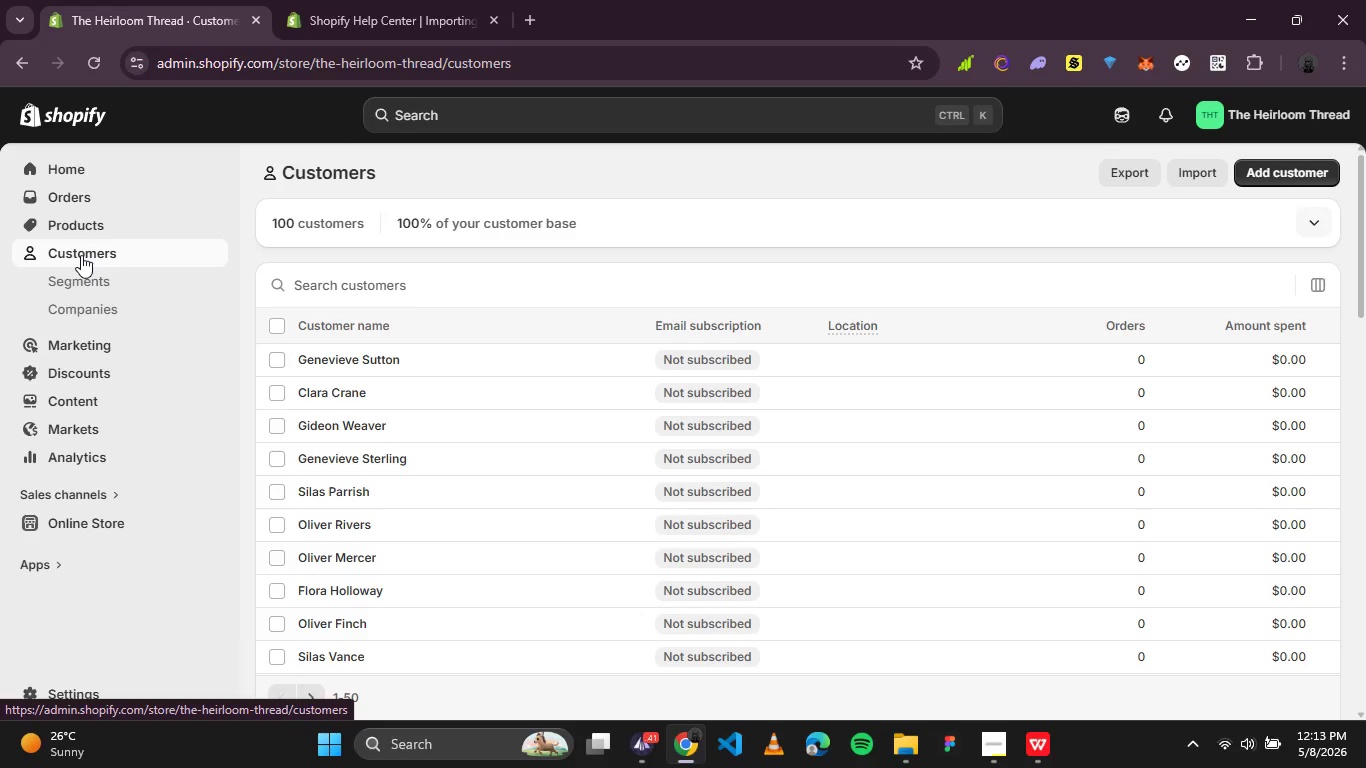 
wait(25.89)
 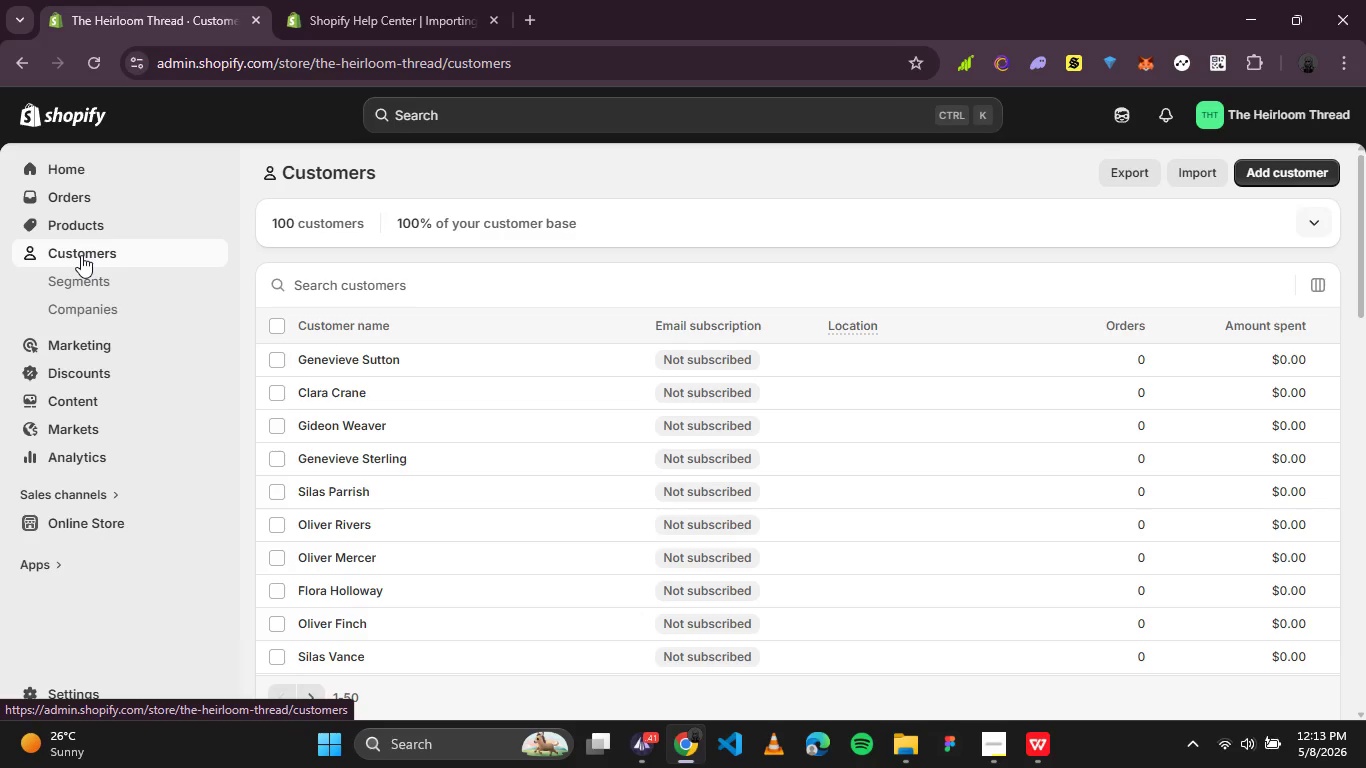 
left_click([381, 359])
 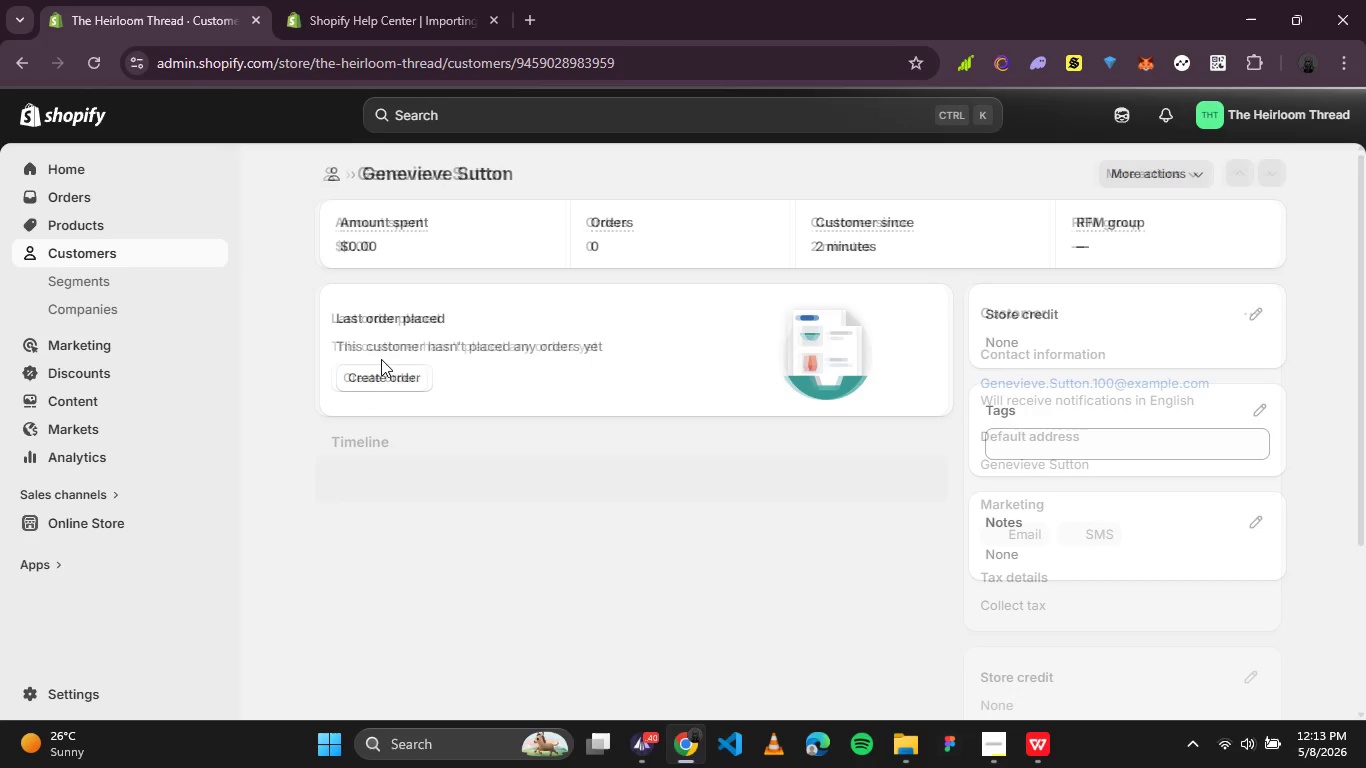 
wait(8.22)
 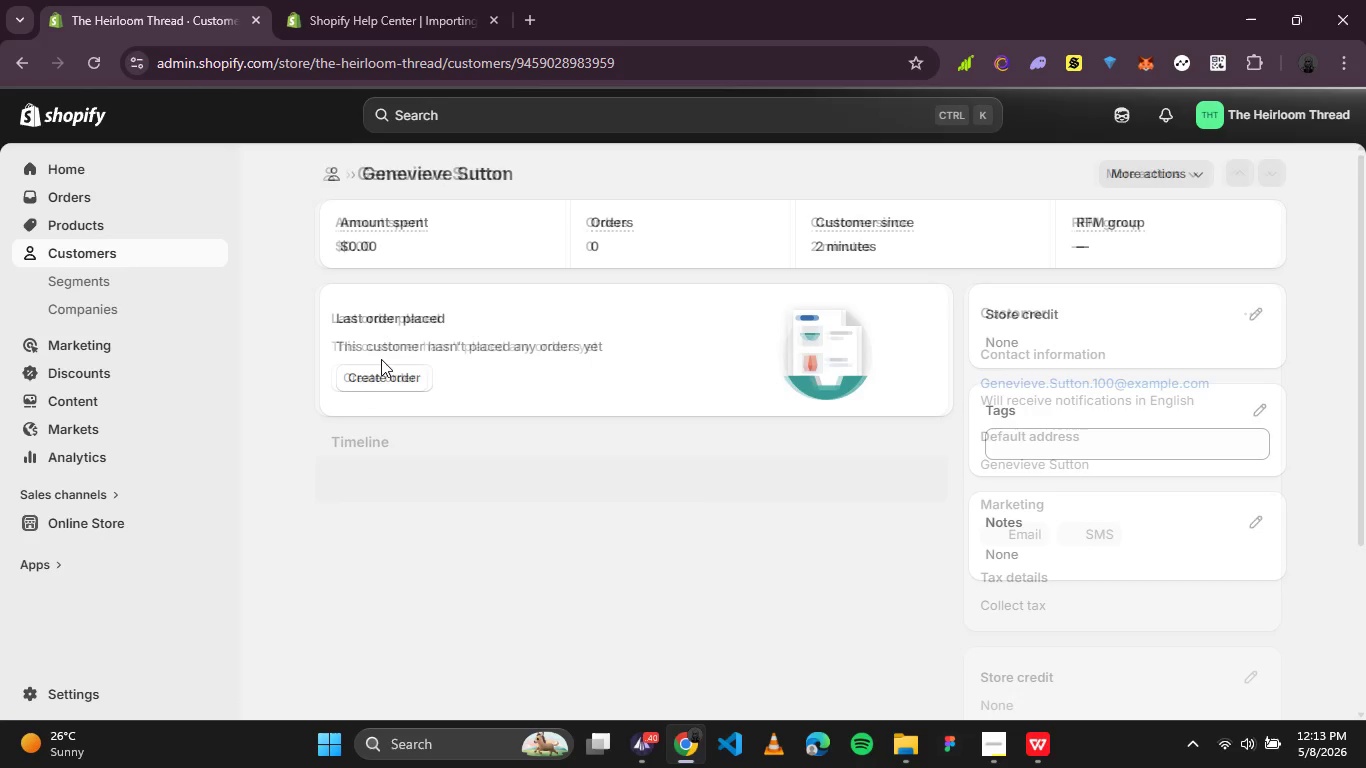 
left_click([87, 282])
 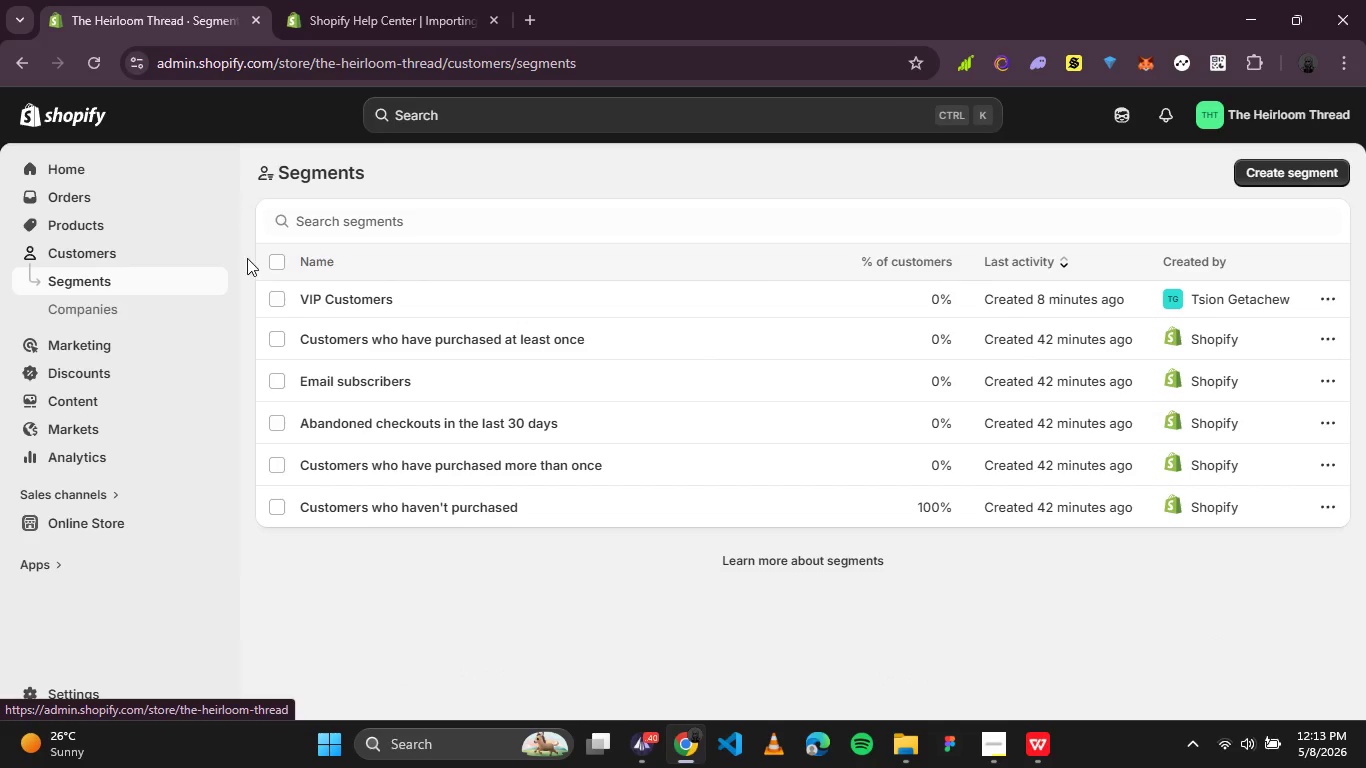 
left_click([352, 301])
 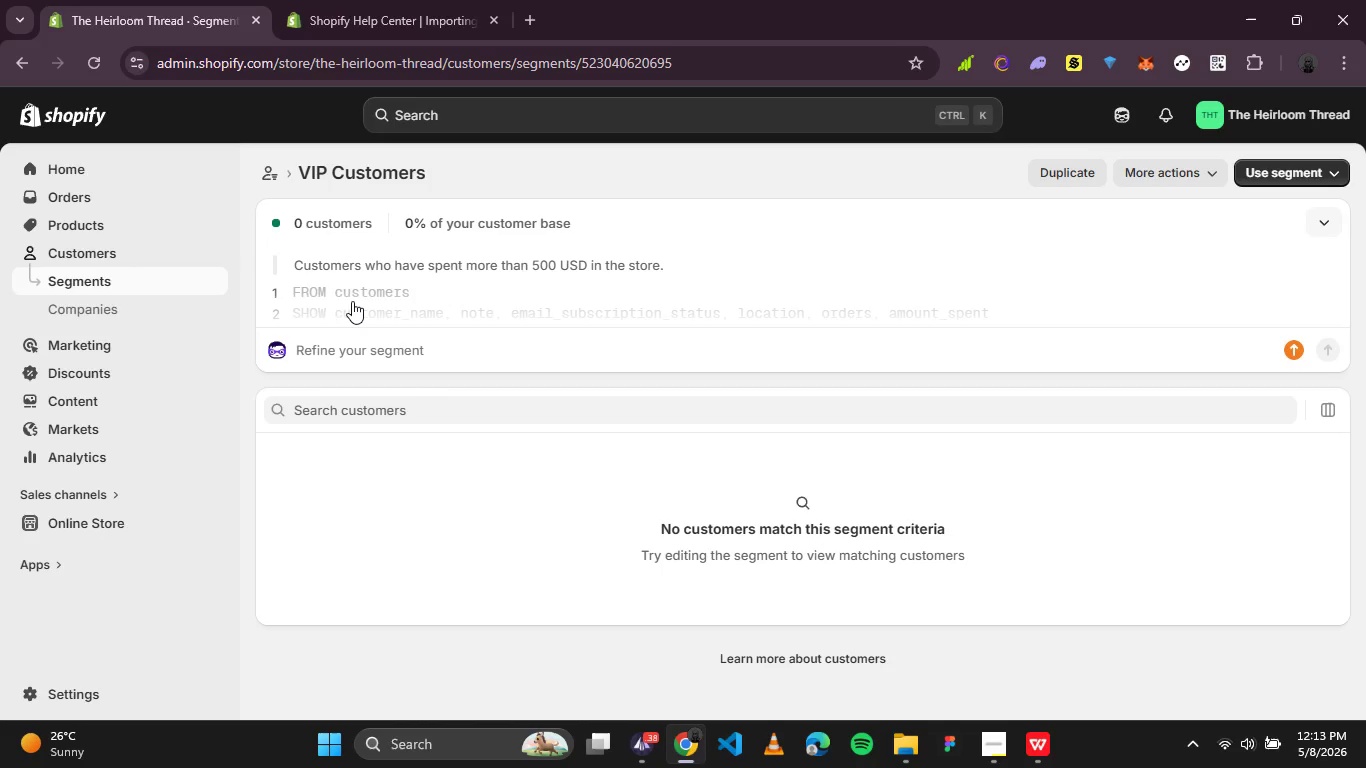 
wait(23.78)
 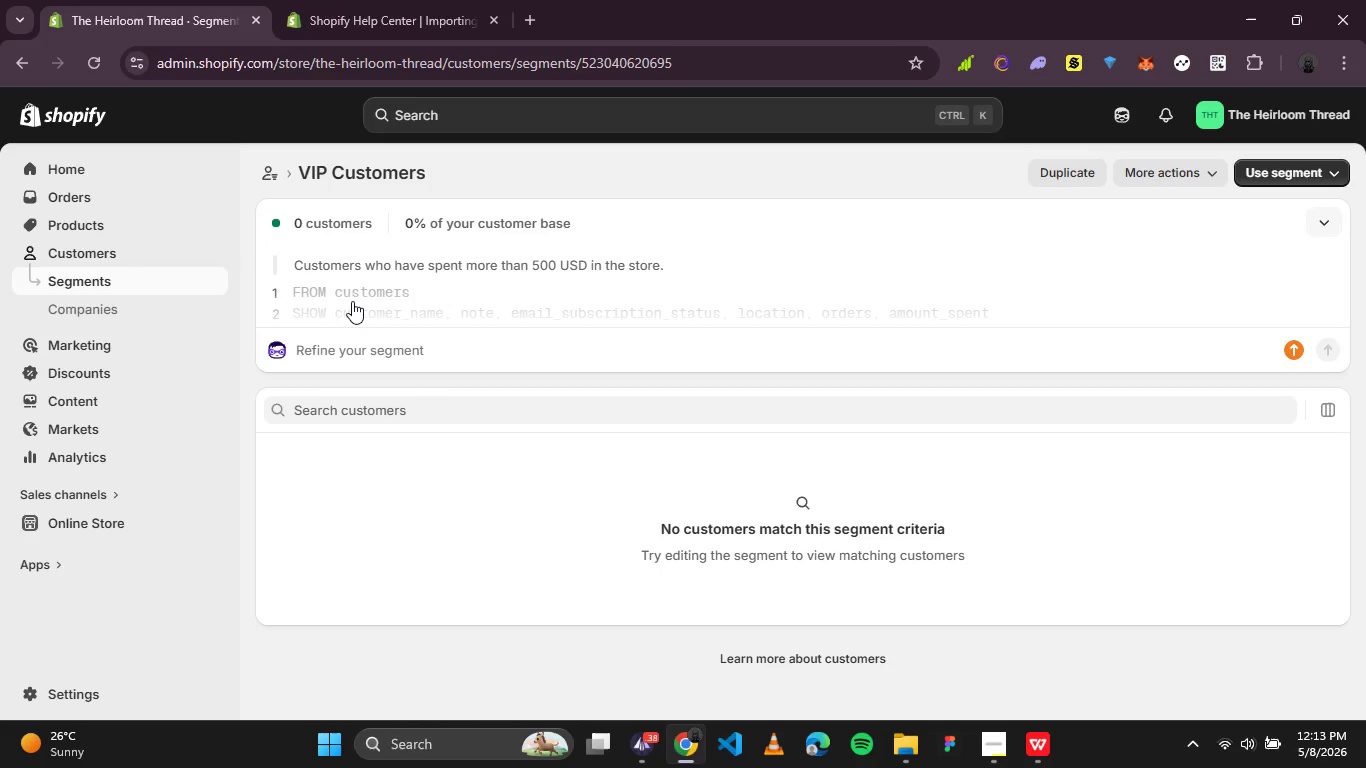 
left_click([1264, 687])
 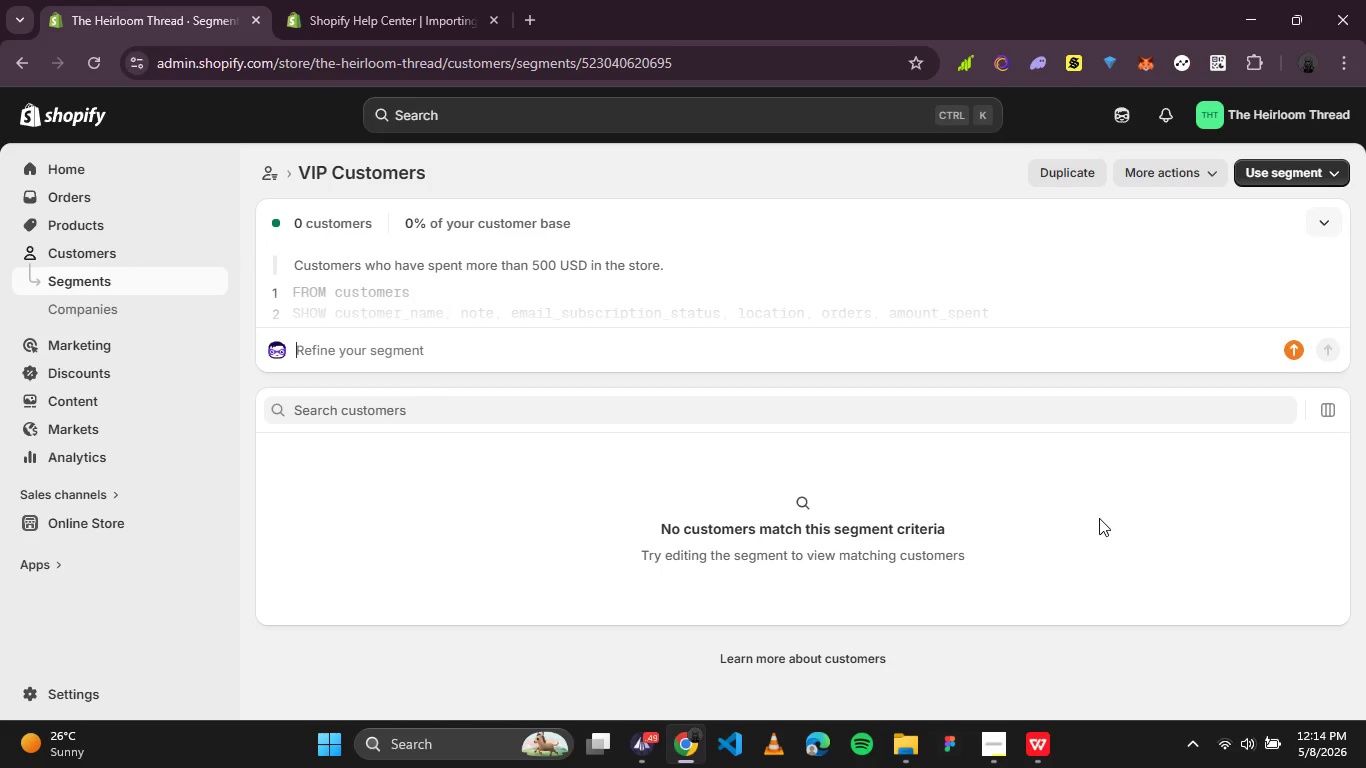 
wait(53.83)
 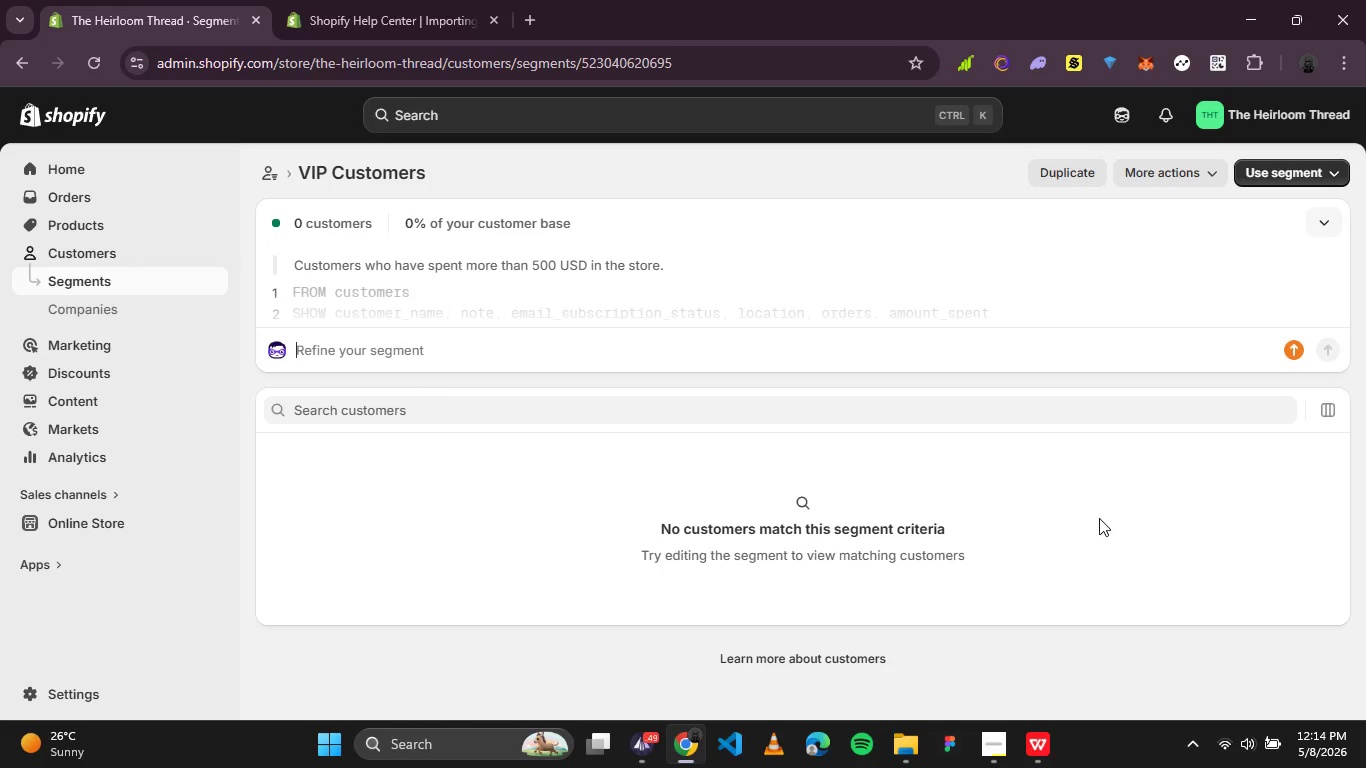 
left_click([330, 14])
 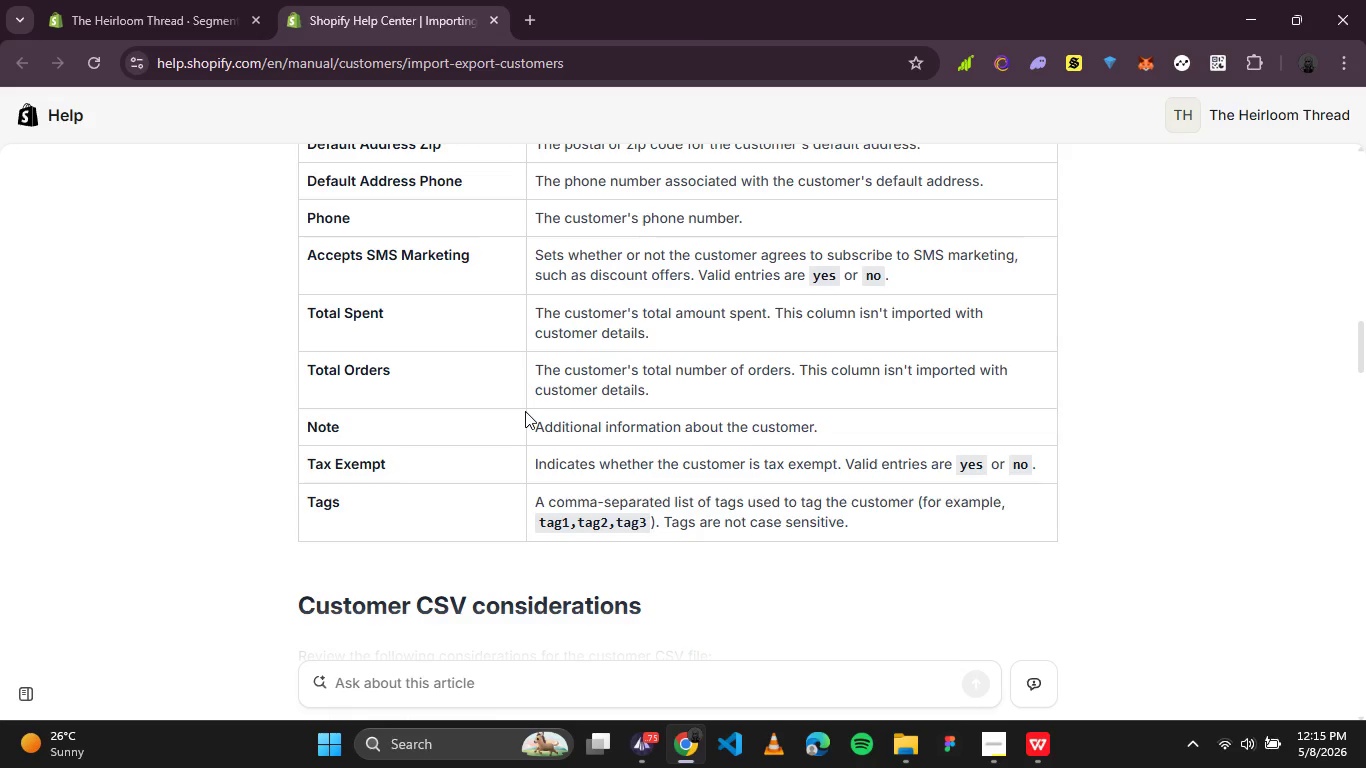 
wait(50.44)
 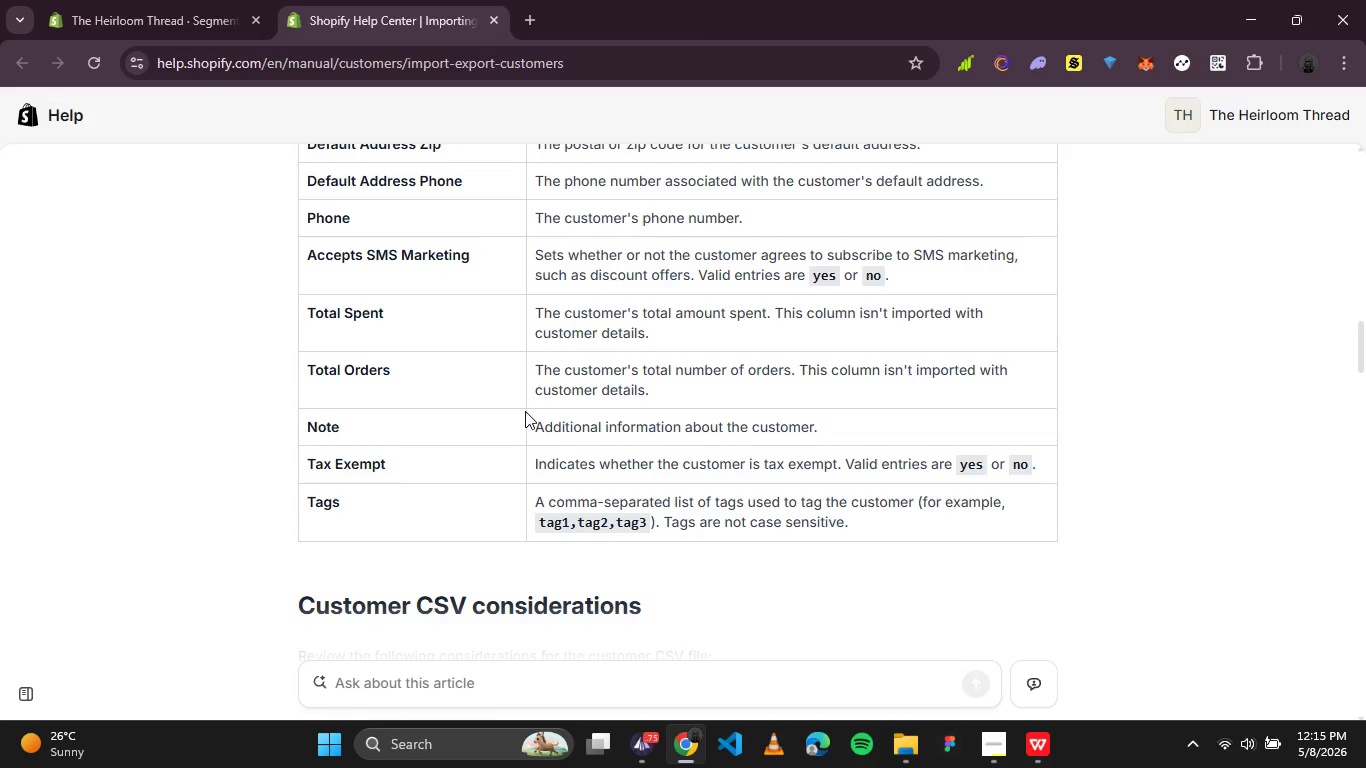 
scroll: coordinate [527, 298], scroll_direction: up, amount: 2.0
 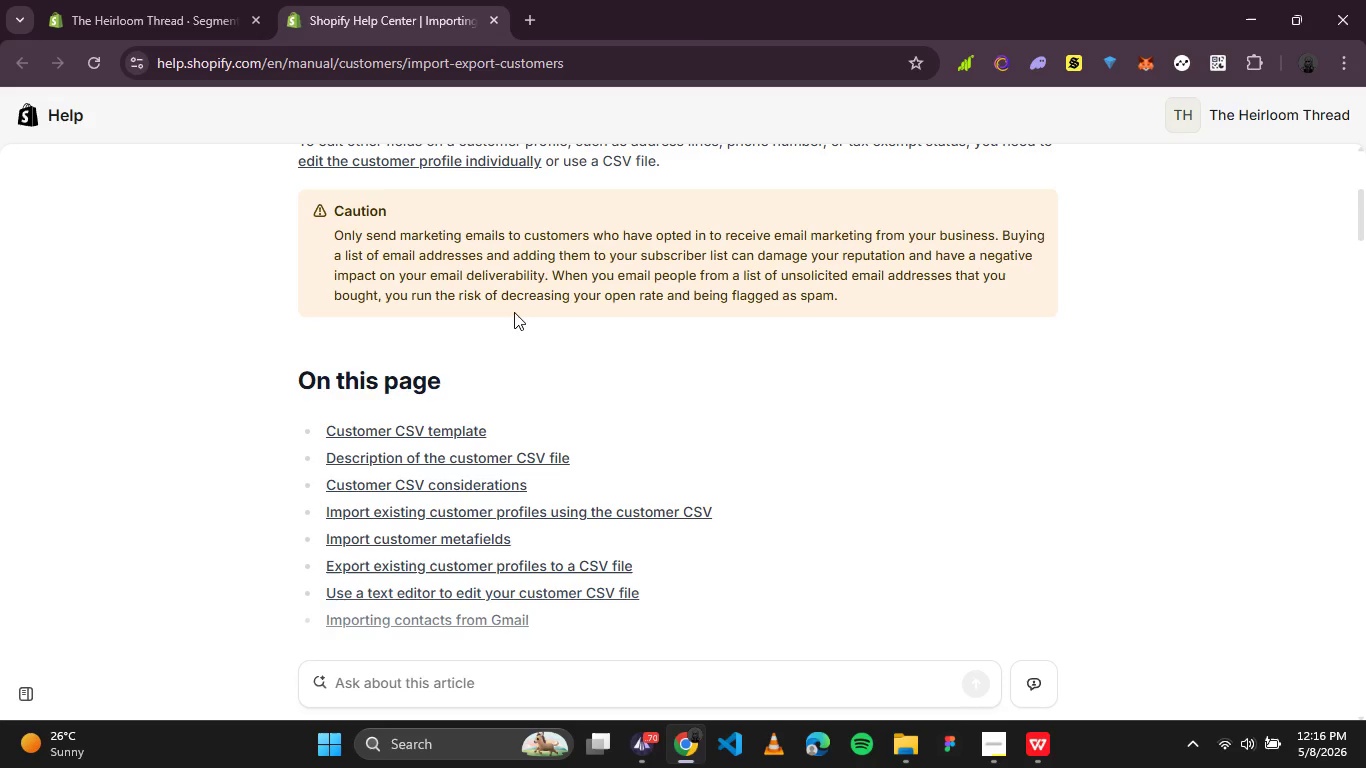 
wait(53.11)
 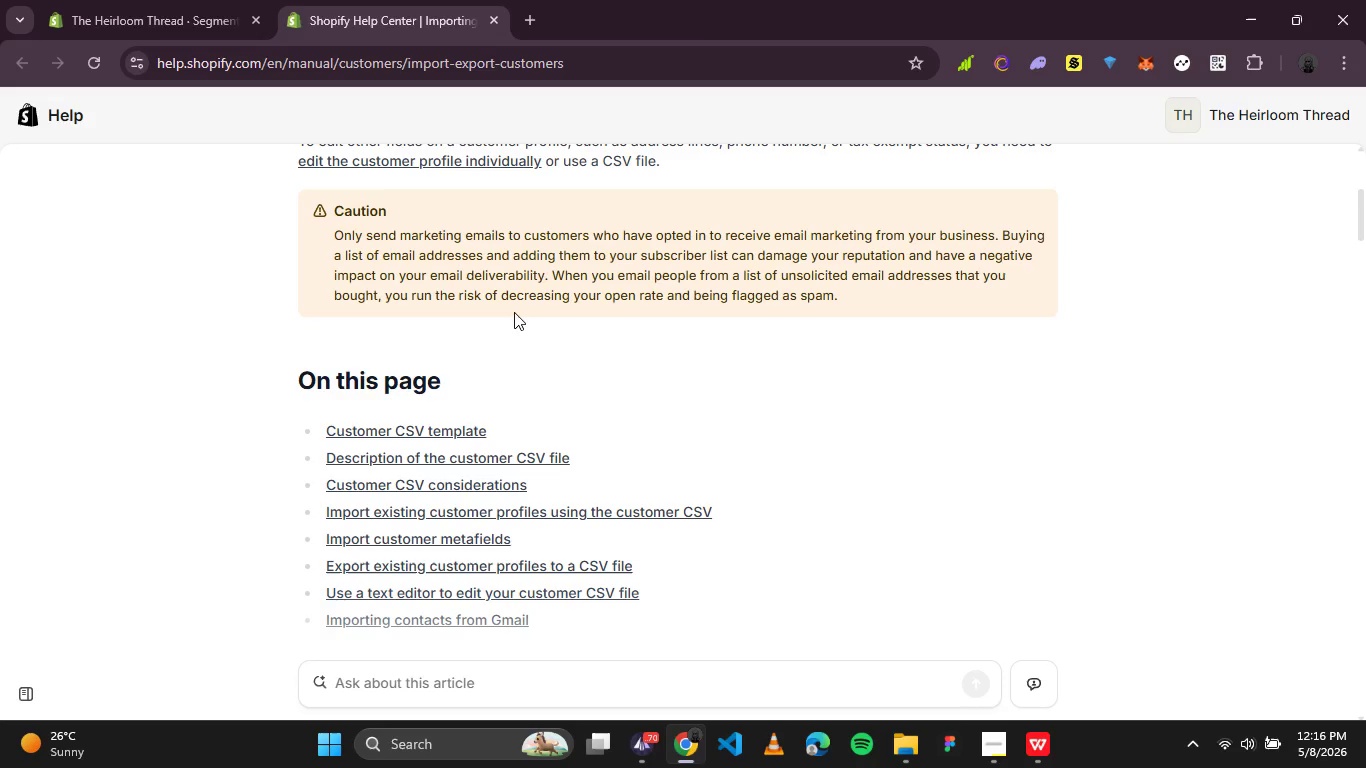 
scroll: coordinate [906, 414], scroll_direction: up, amount: 4.0
 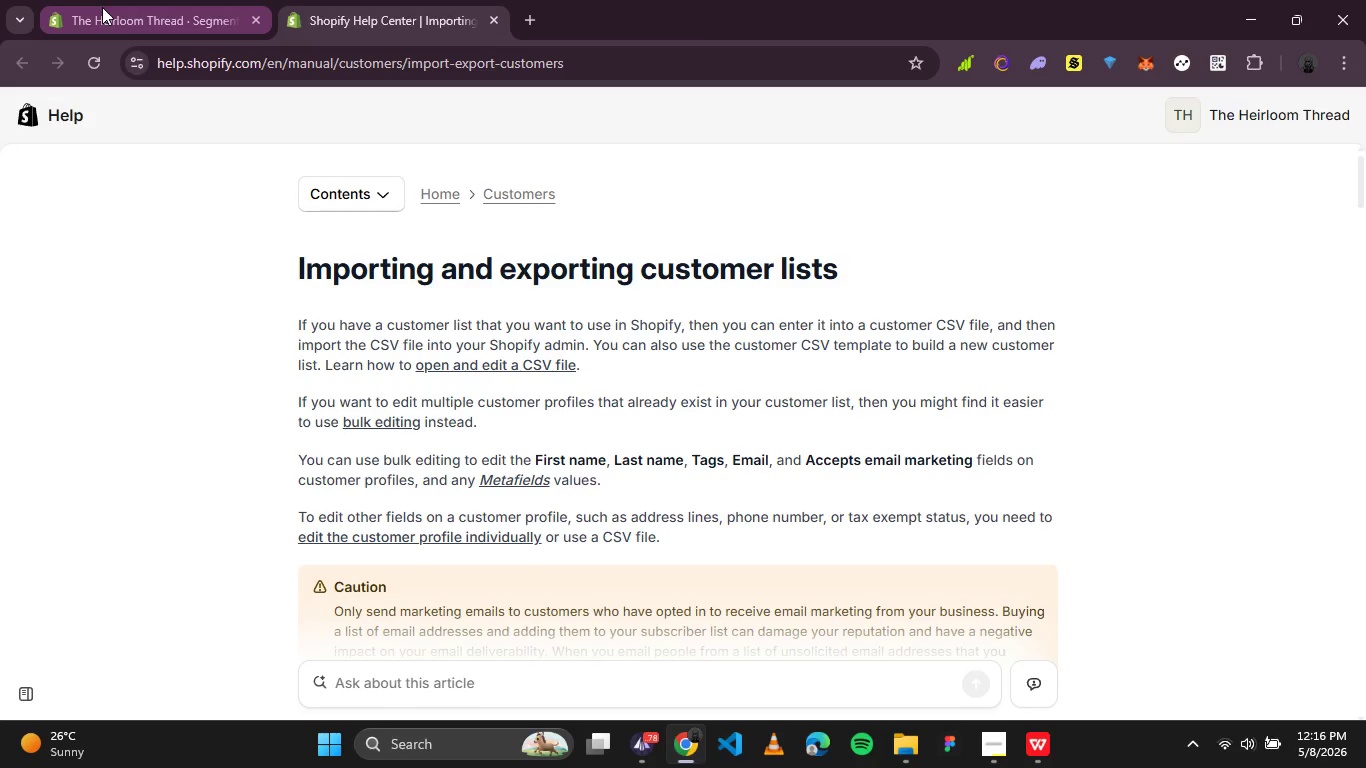 
left_click([102, 8])
 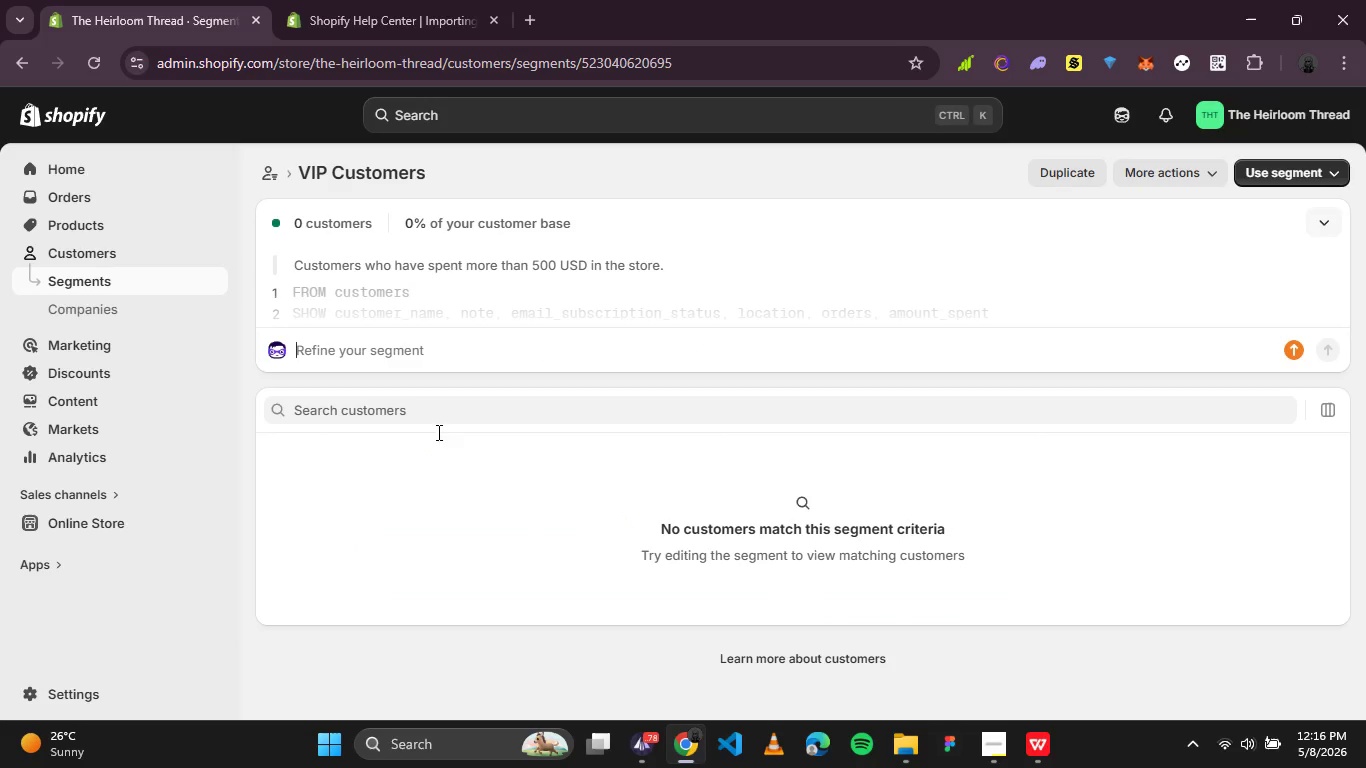 
wait(6.3)
 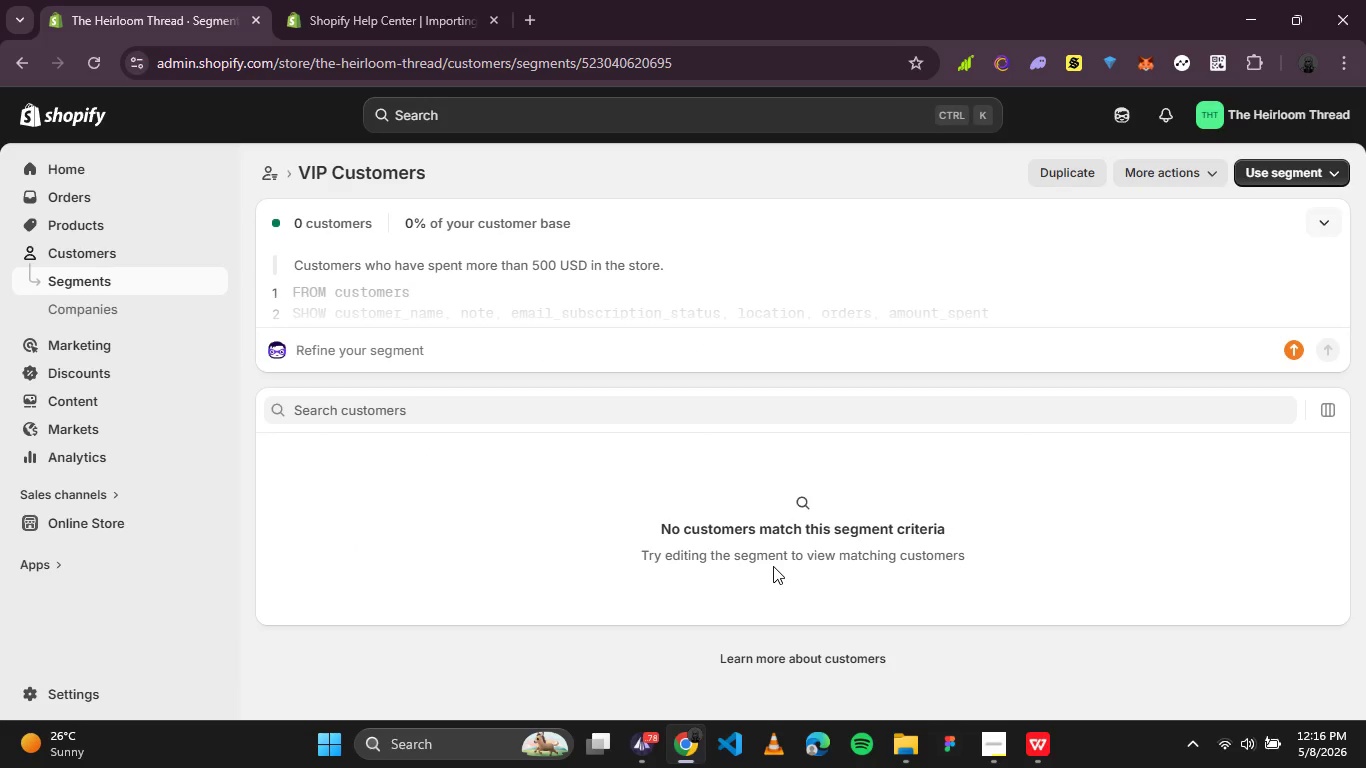 
scroll: coordinate [747, 501], scroll_direction: down, amount: 4.0
 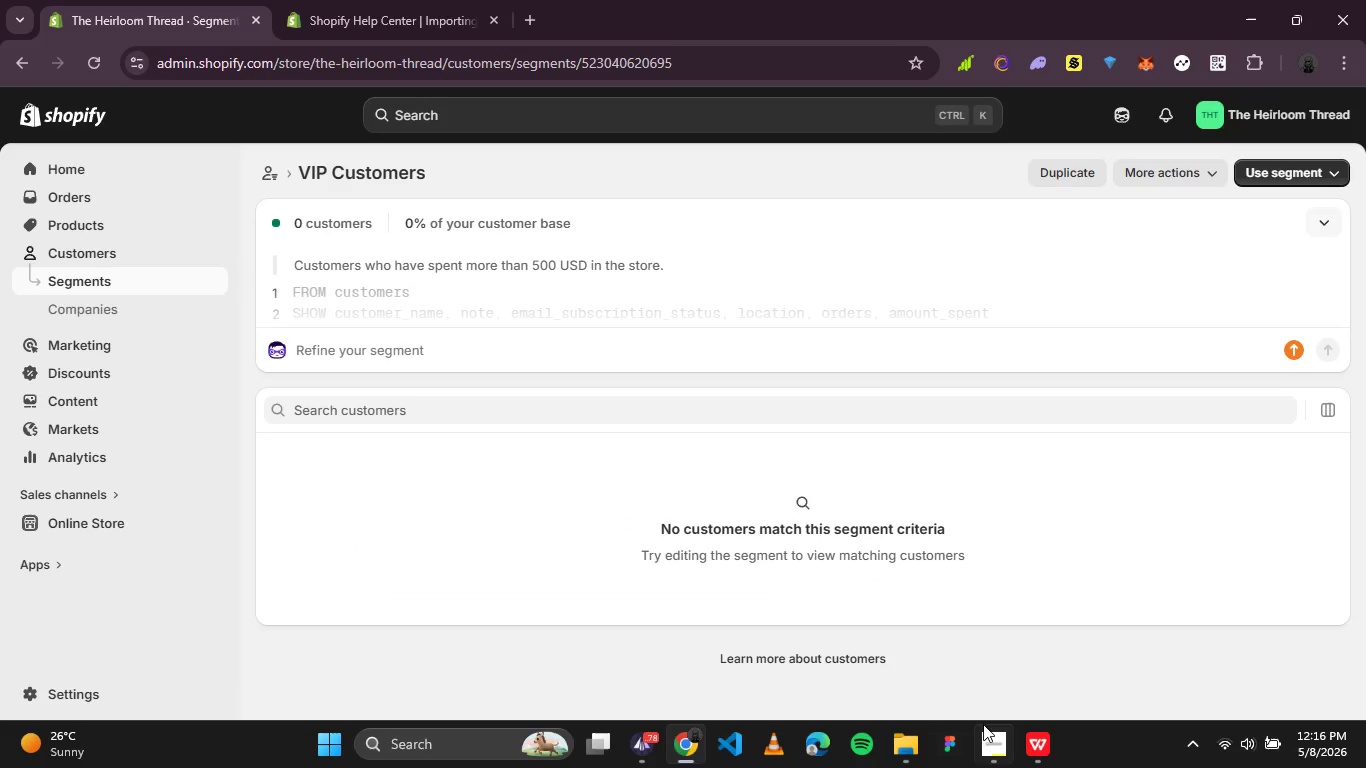 
left_click([984, 727])